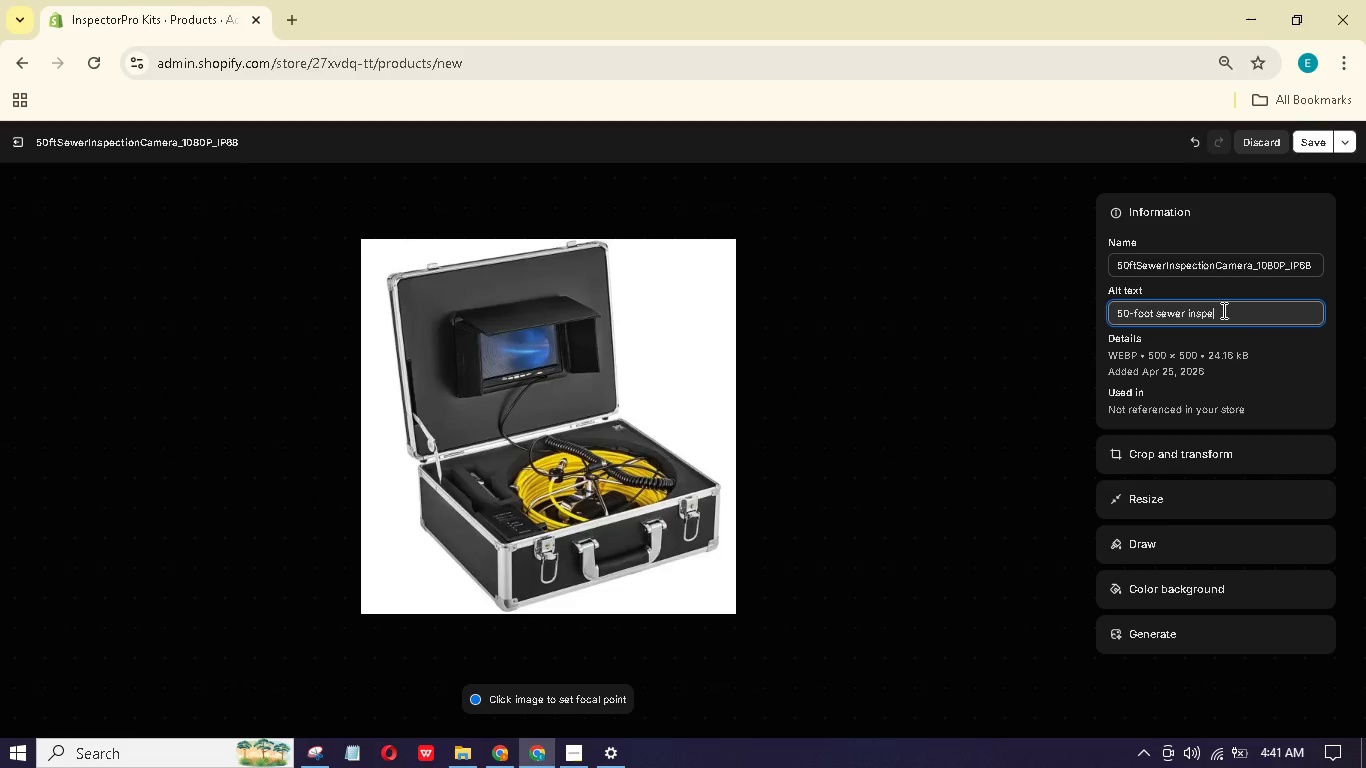 
hold_key(key=W, duration=0.33)
 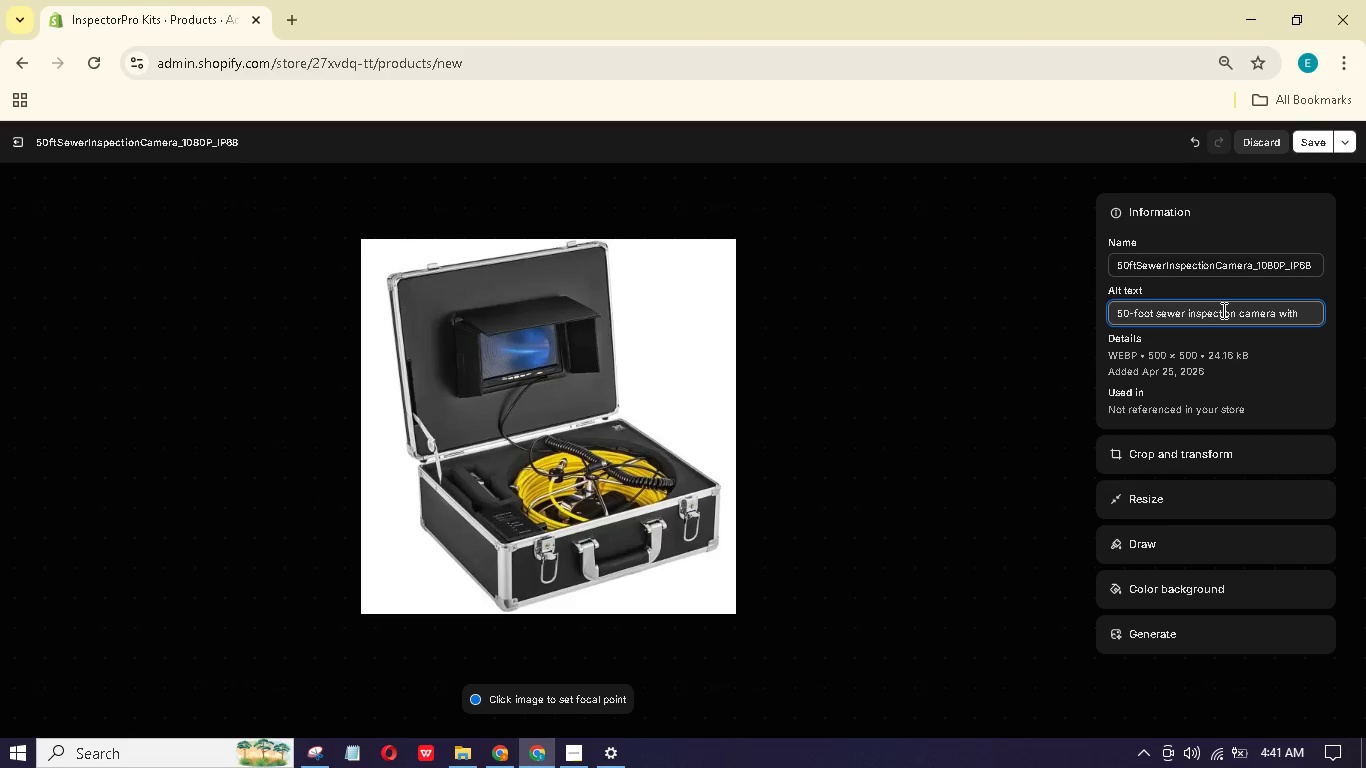 
wait(12.83)
 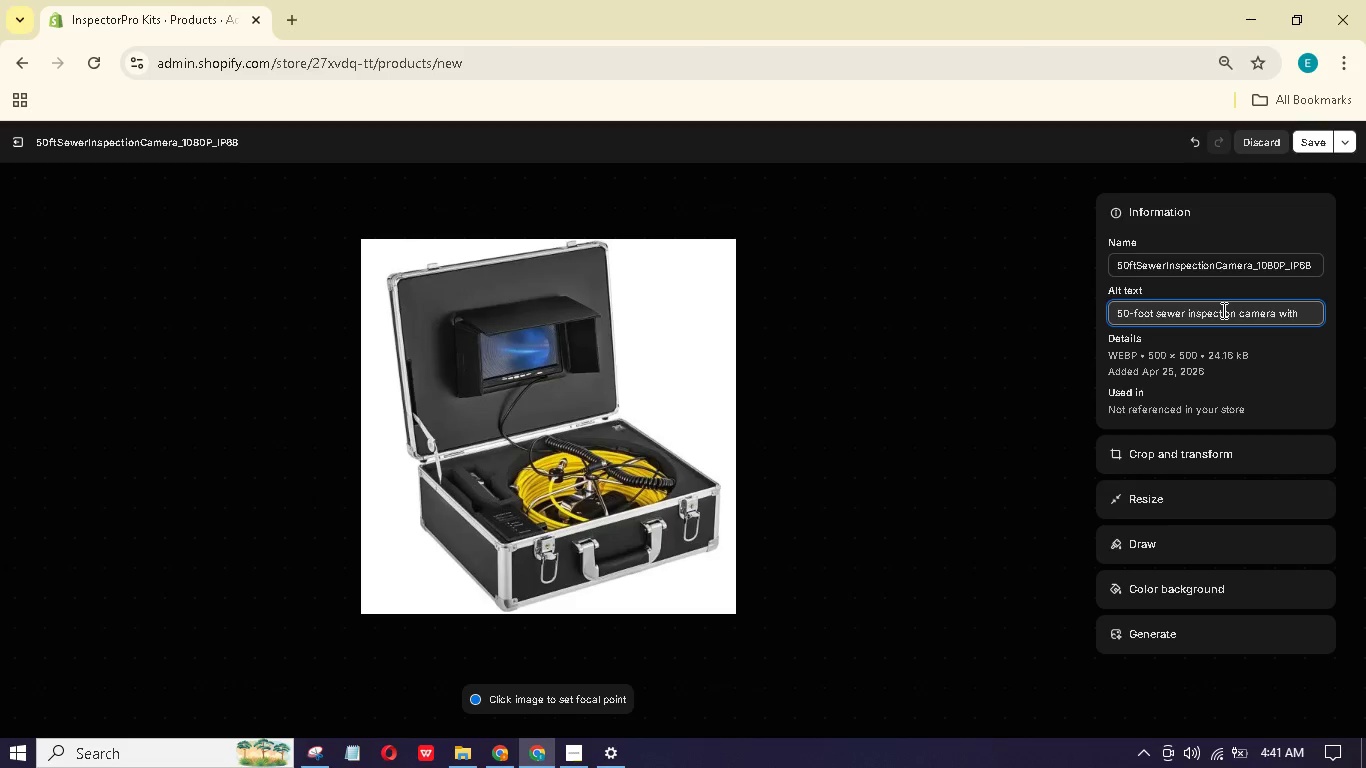 
type(the battry pck nd extenson cable sitting in a fitted tool box.)
 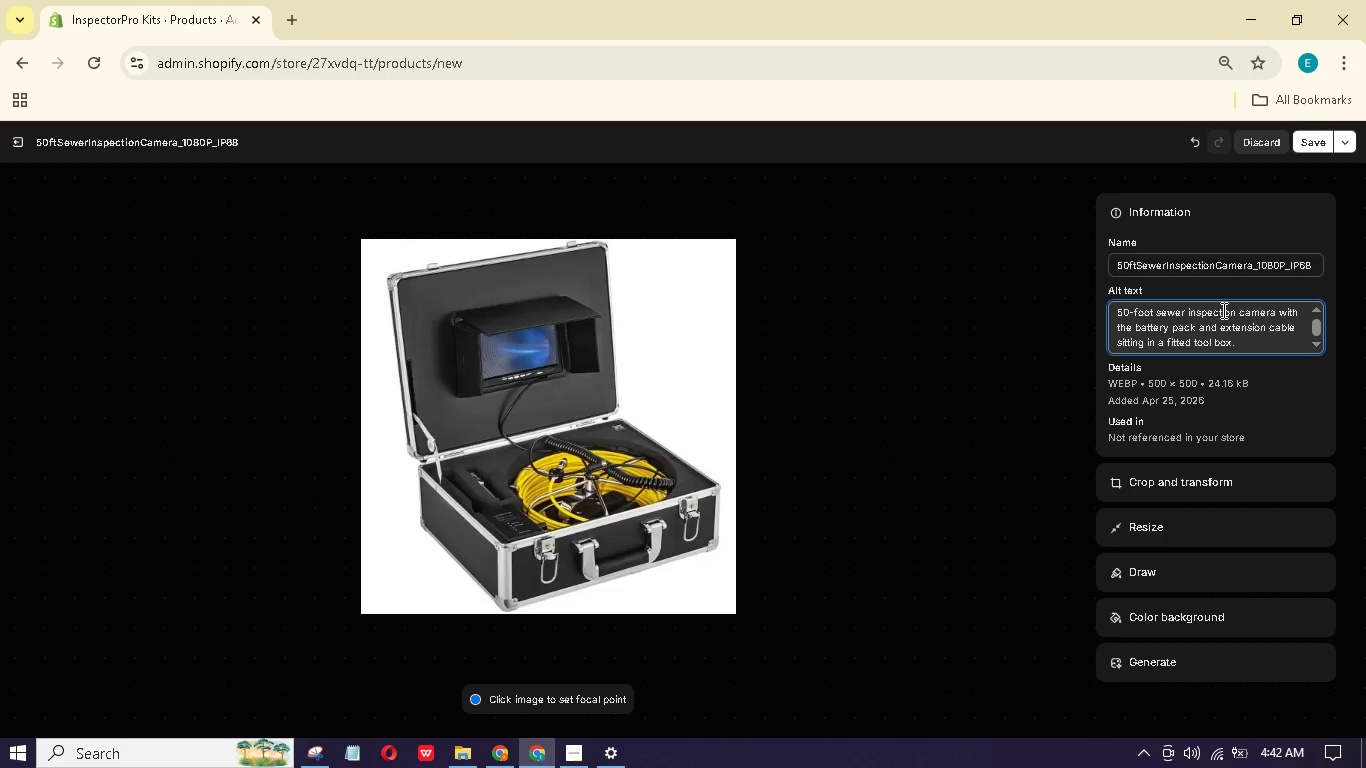 
left_click([1311, 142])
 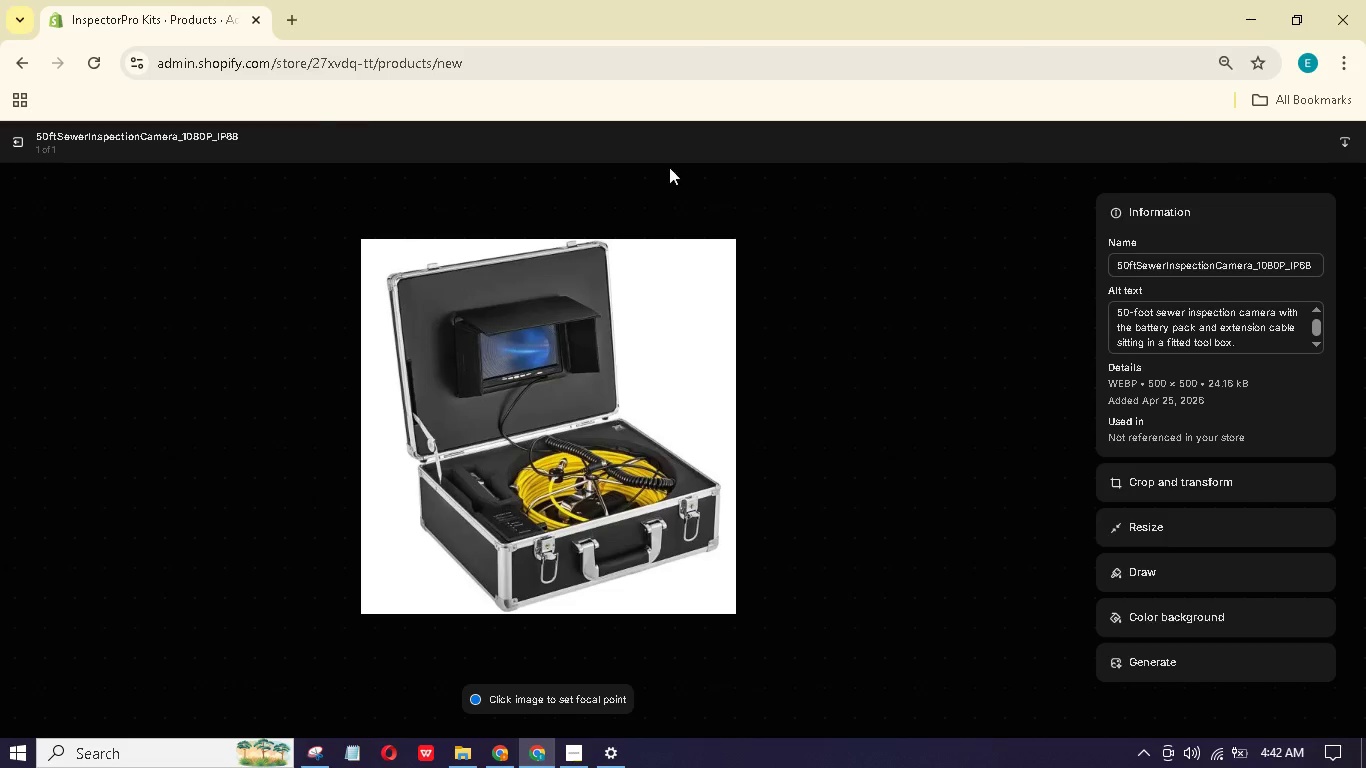 
left_click([13, 142])
 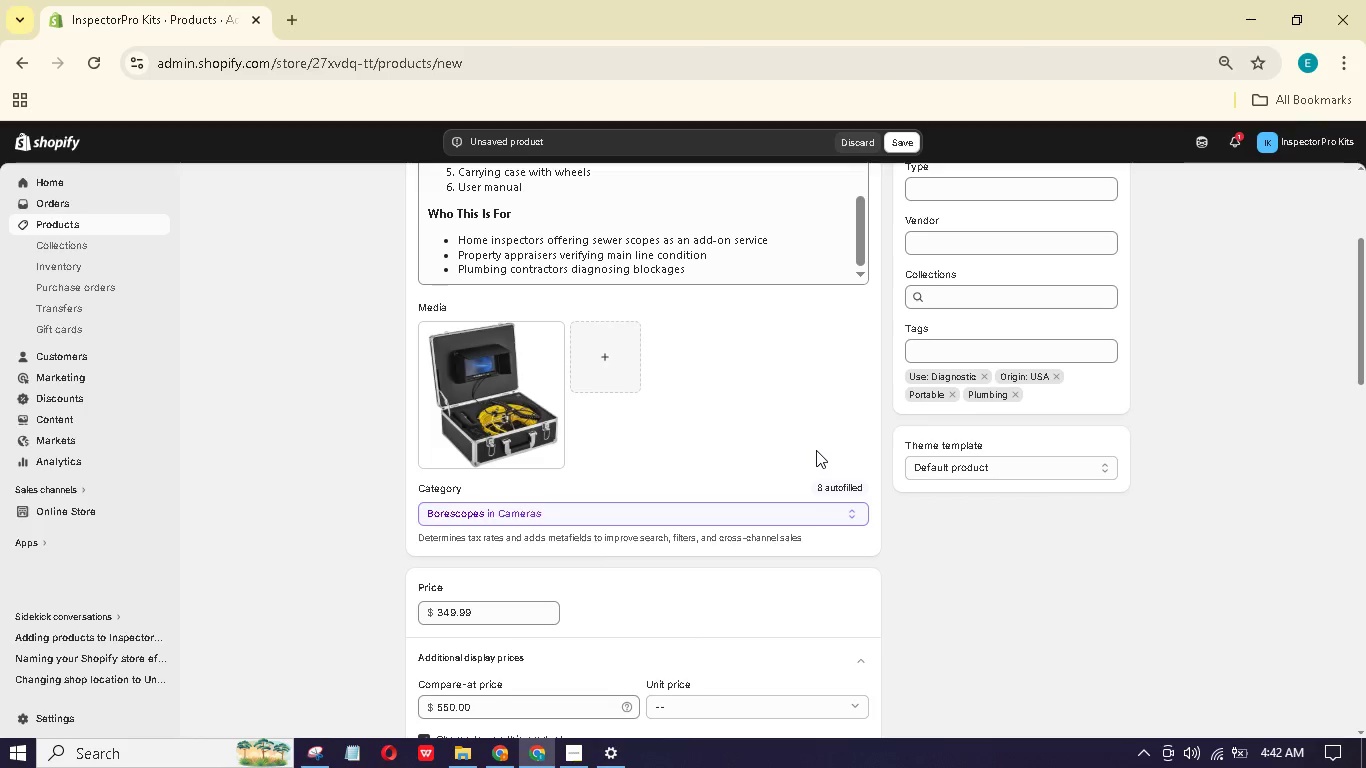 
scroll: coordinate [819, 444], scroll_direction: up, amount: 5.0
 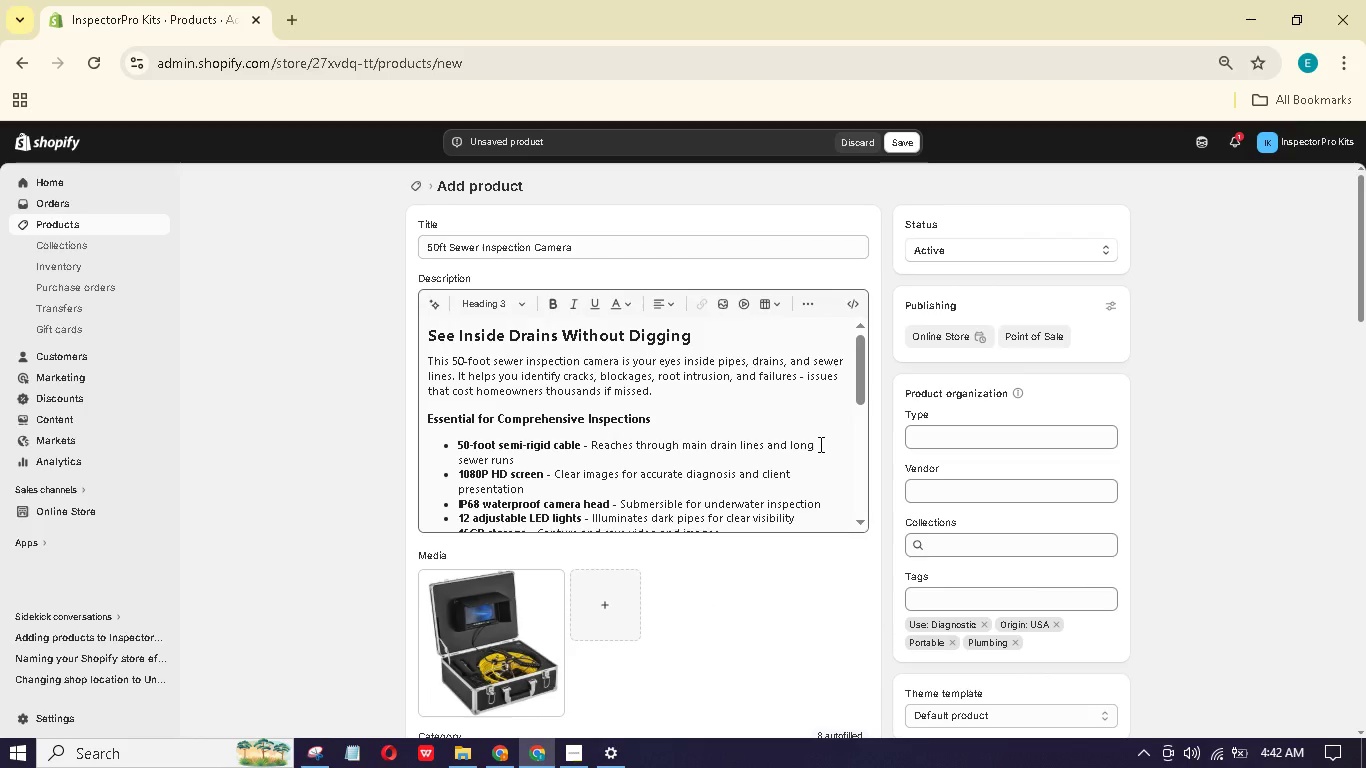 
scroll: coordinate [772, 550], scroll_direction: down, amount: 45.0
 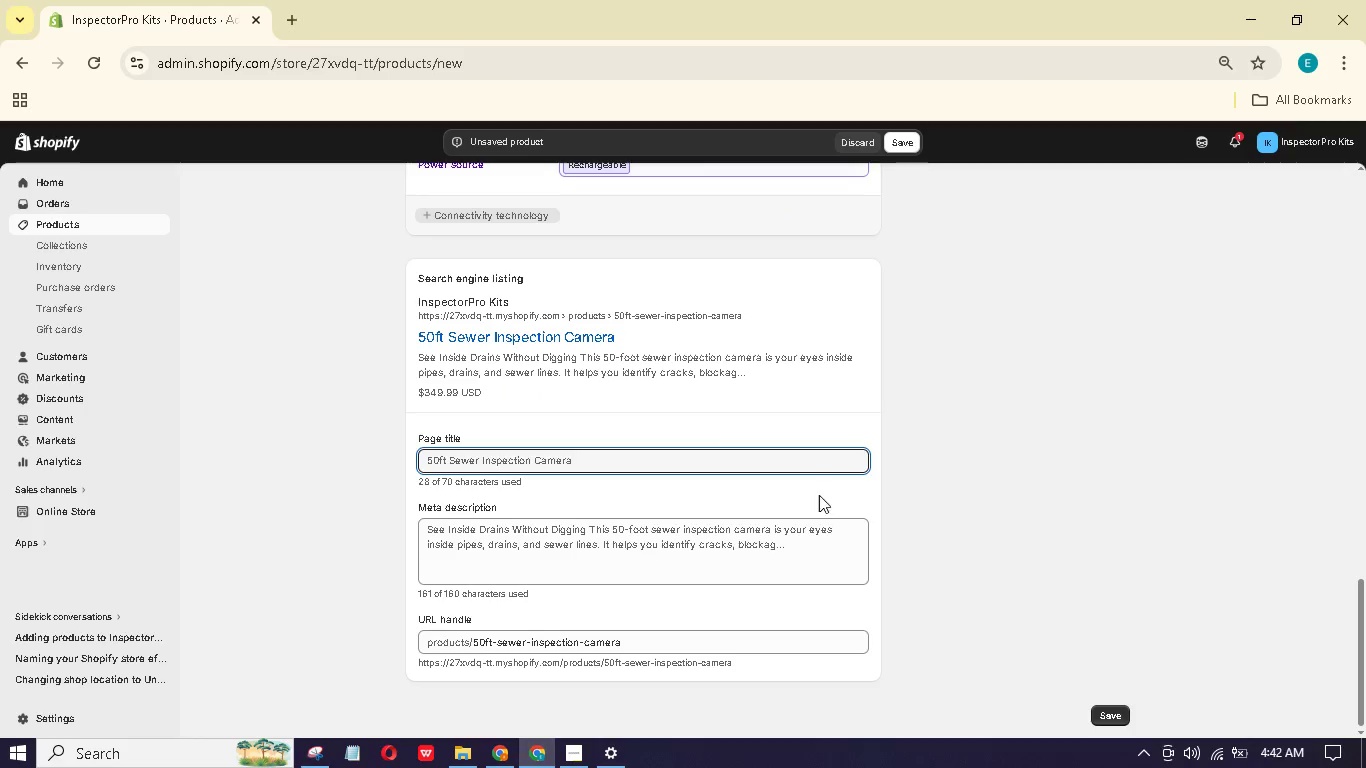 
left_click([701, 460])
 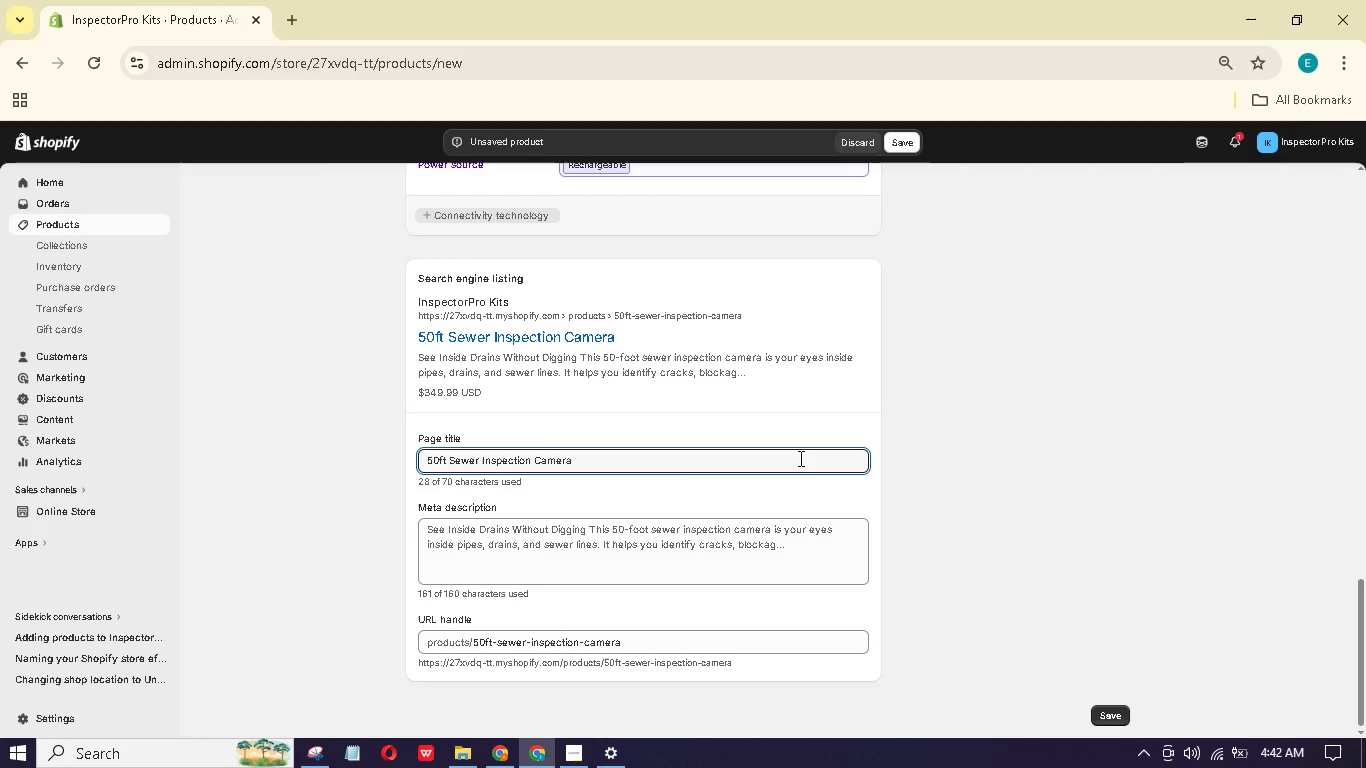 
wait(7.0)
 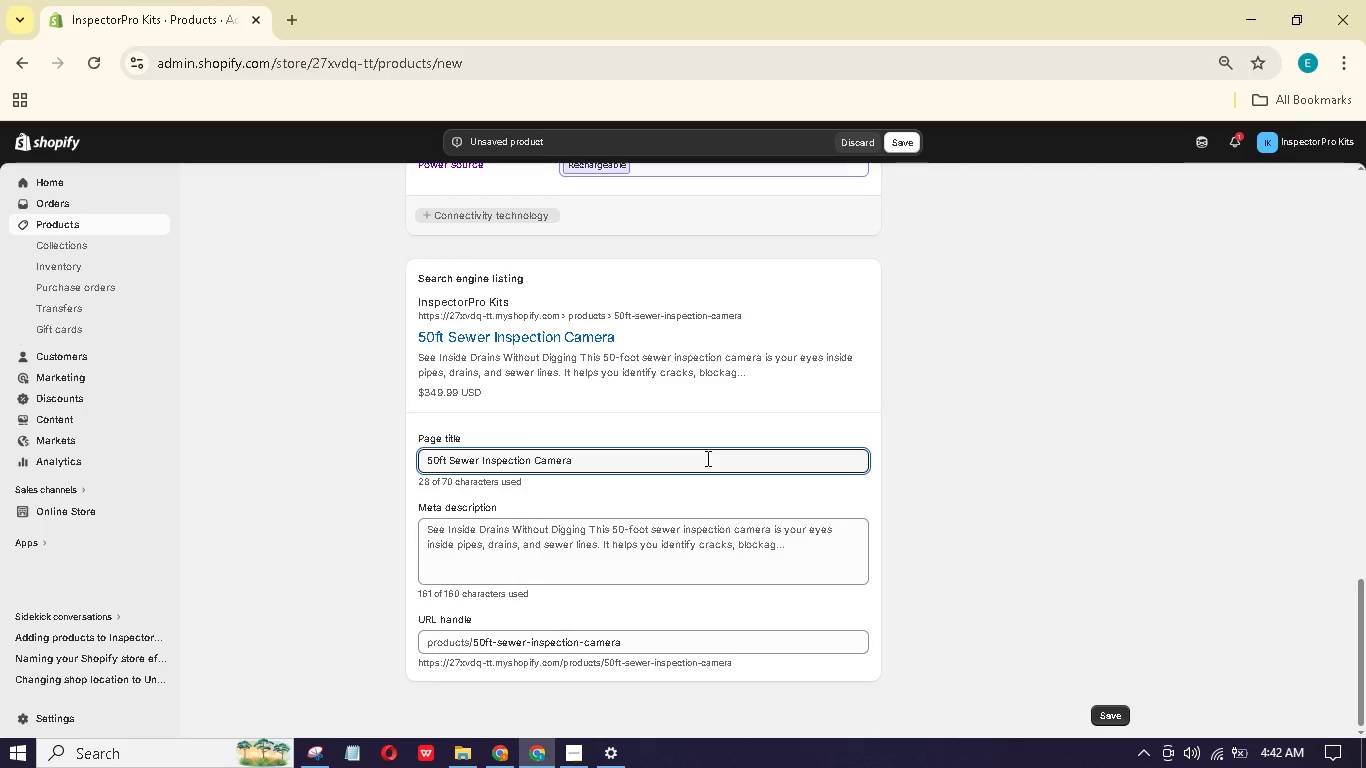 
hold_key(key=Space, duration=0.31)
 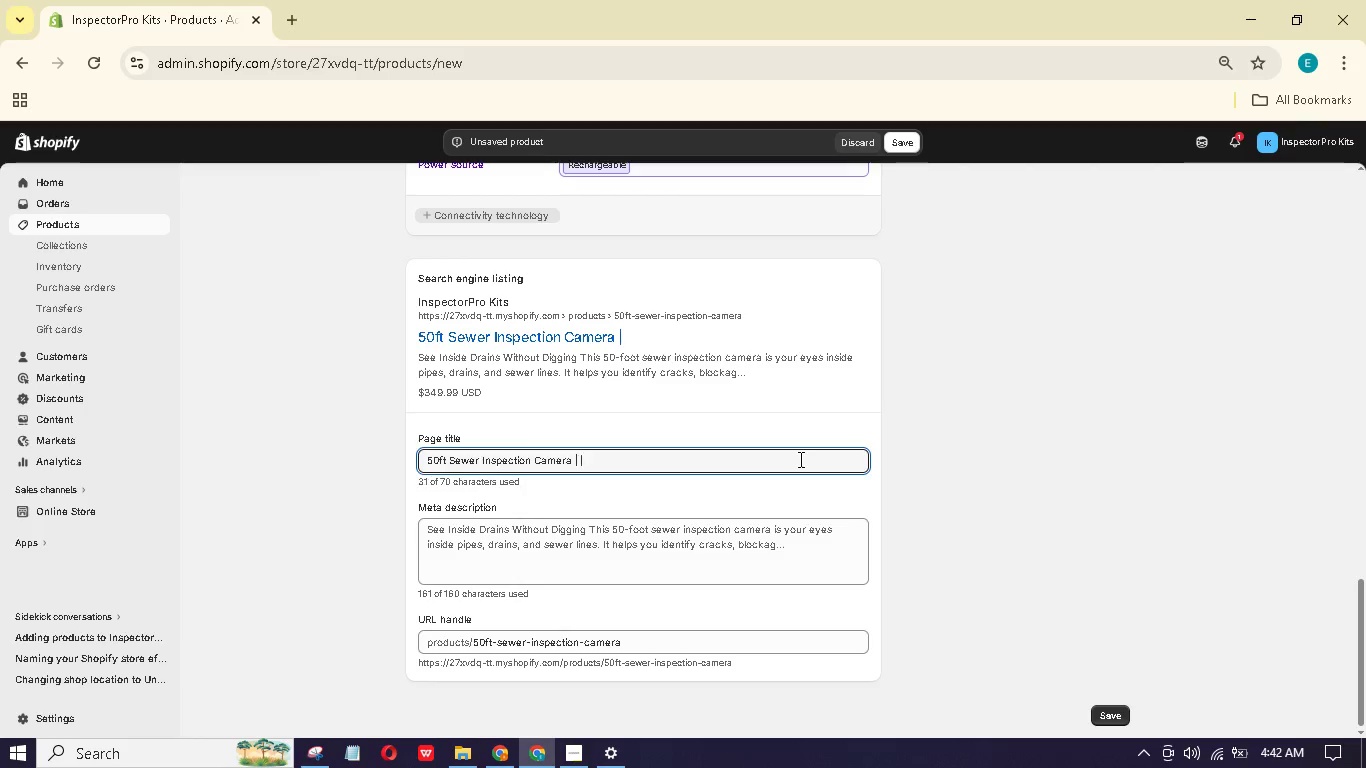 
type(| 1080P IP8 Wterproof | Inspector P)
key(Backspace)
key(Backspace)
type(Pro)
 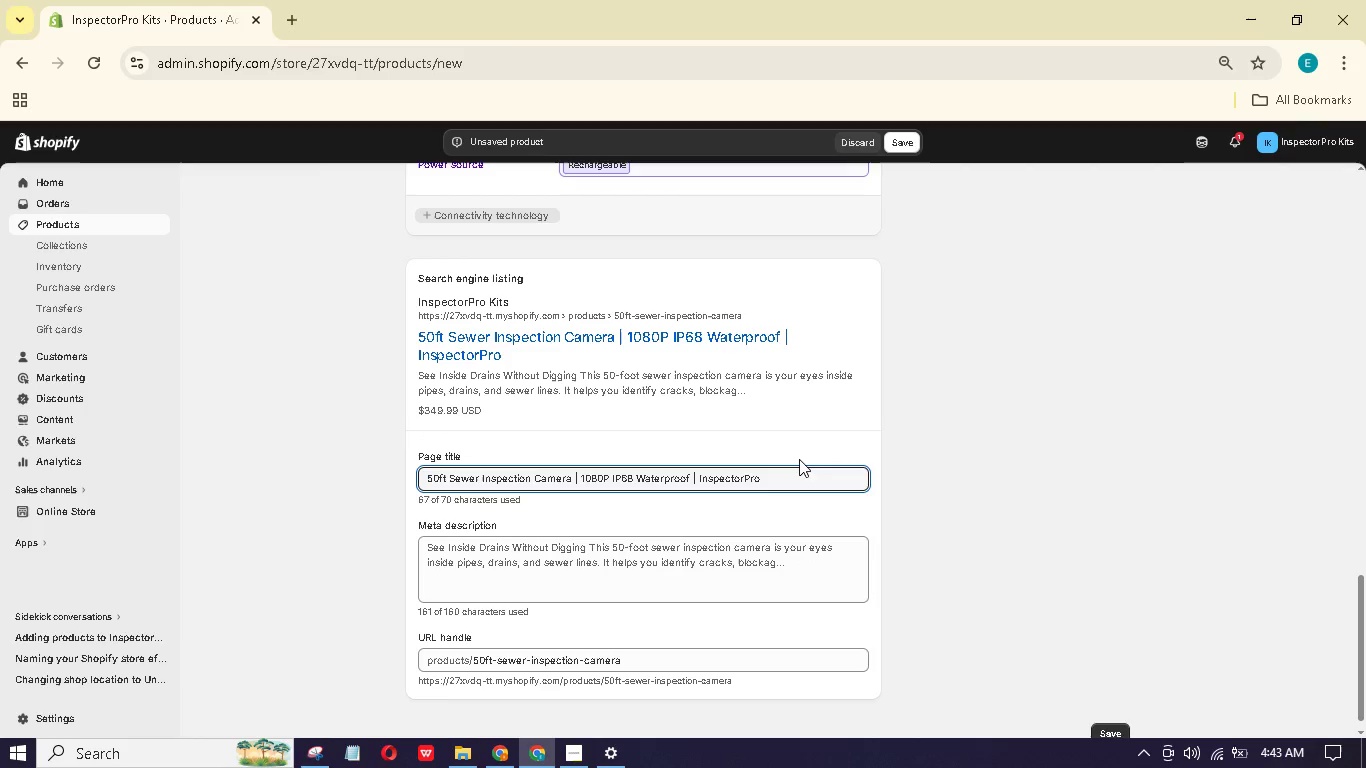 
 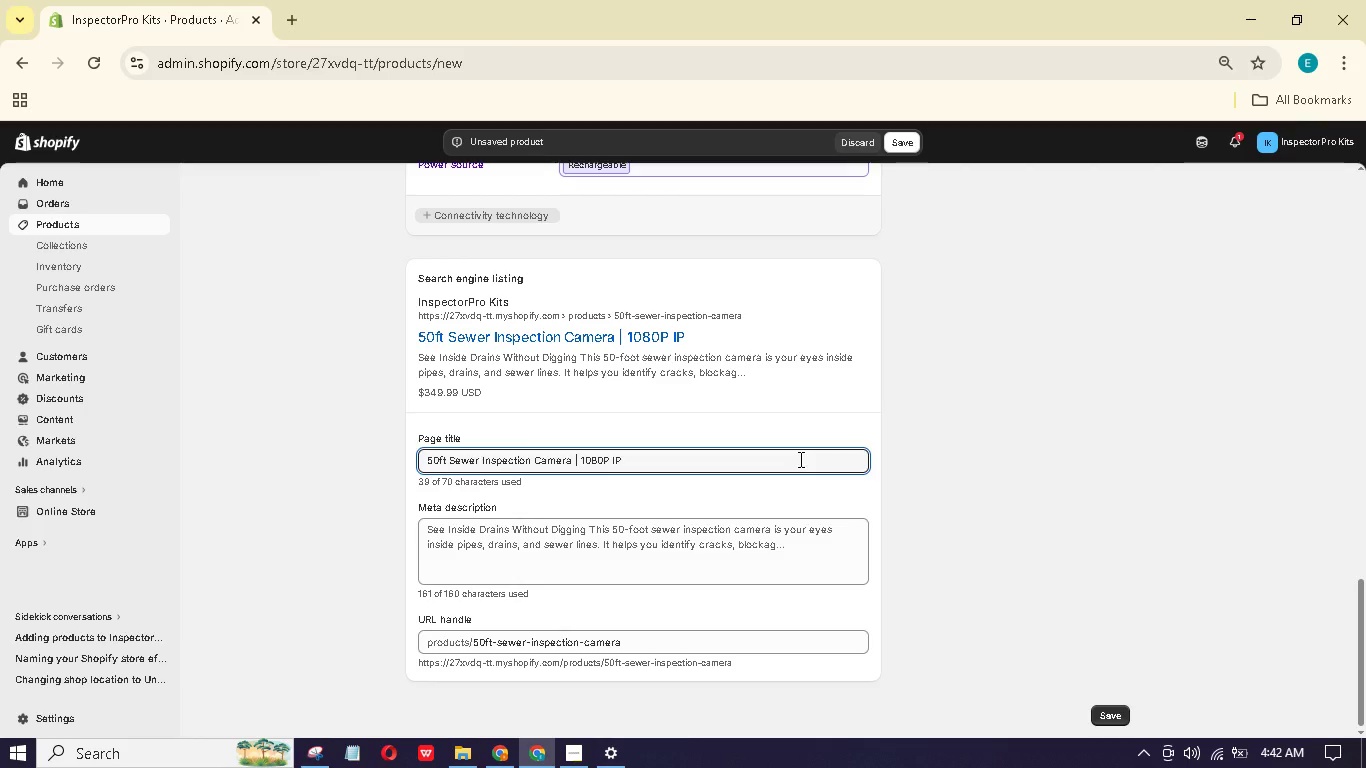 
hold_key(key=6, duration=0.36)
 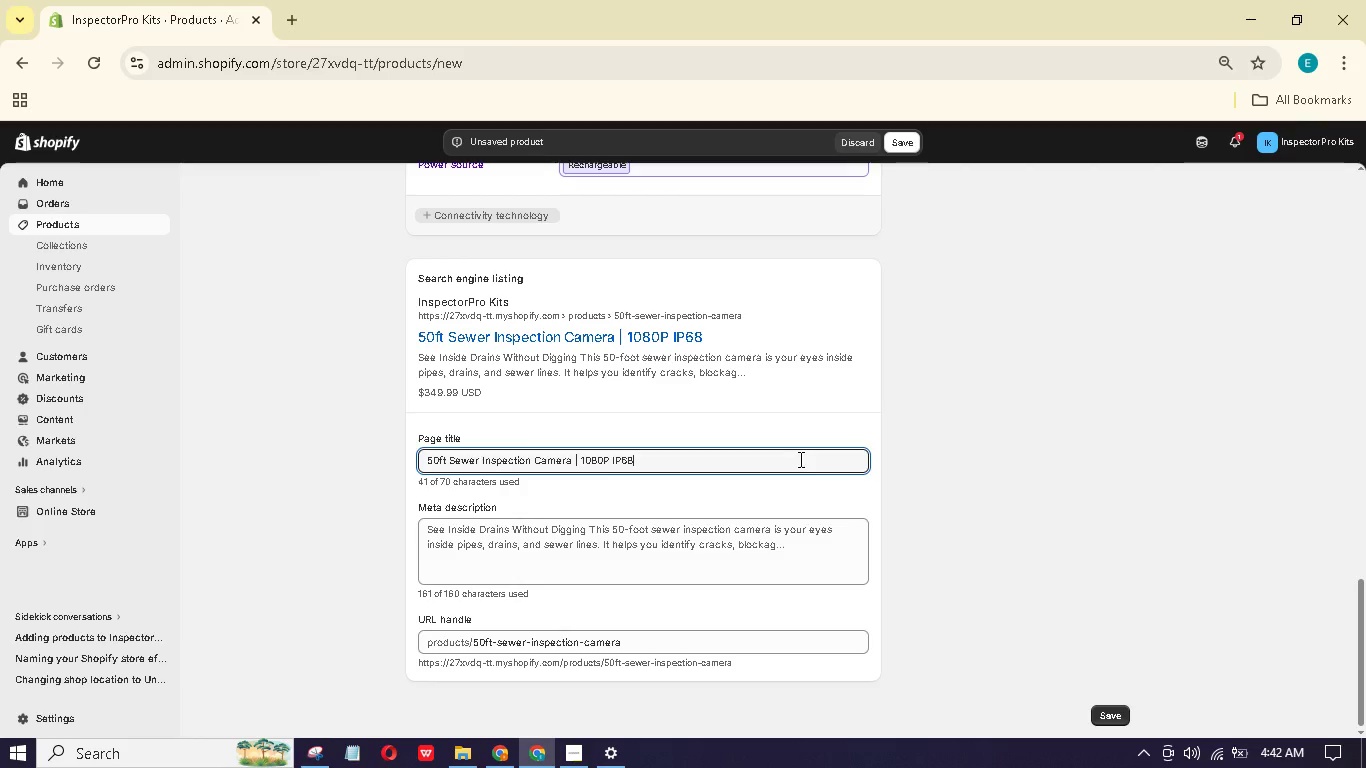 
hold_key(key=A, duration=0.34)
 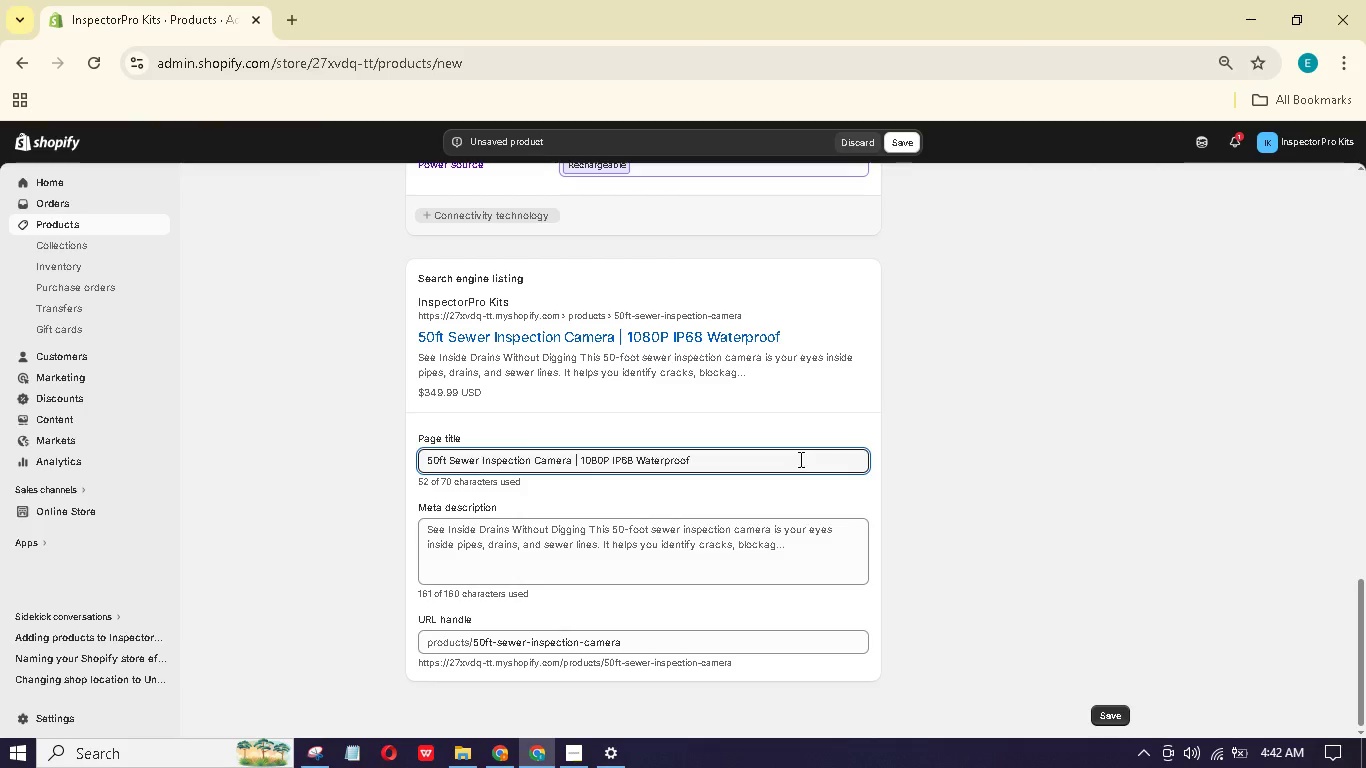 
wait(5.83)
 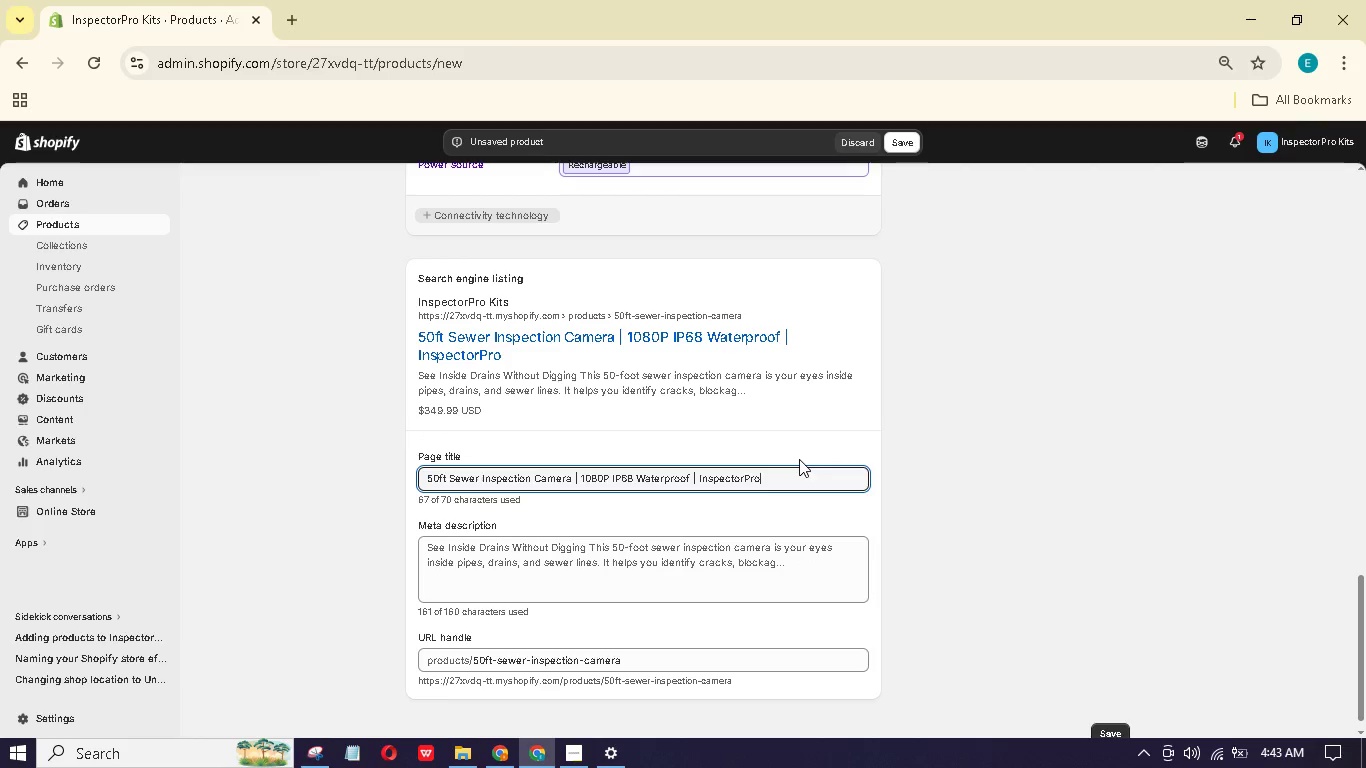 
hold_key(key=ShiftLeft, duration=1.3)
 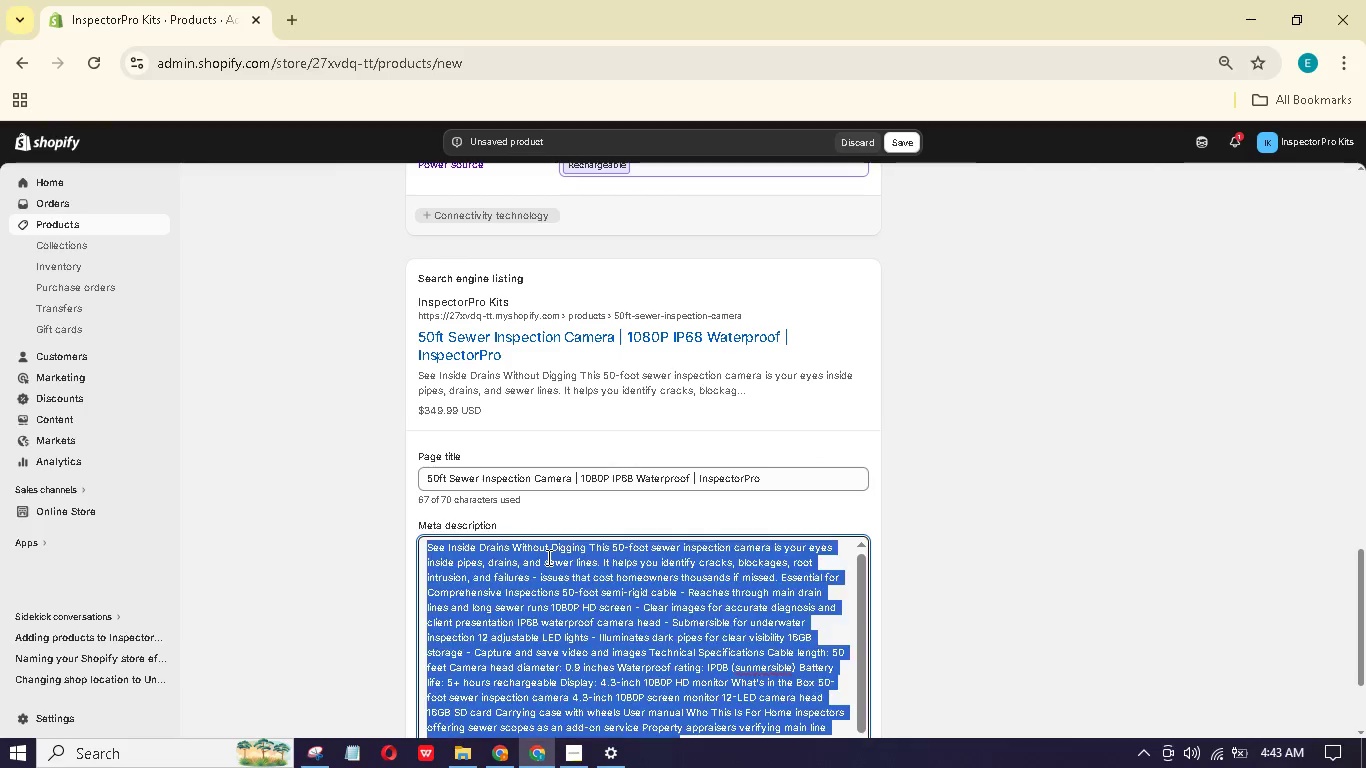 
hold_key(key=ShiftLeft, duration=2.11)
 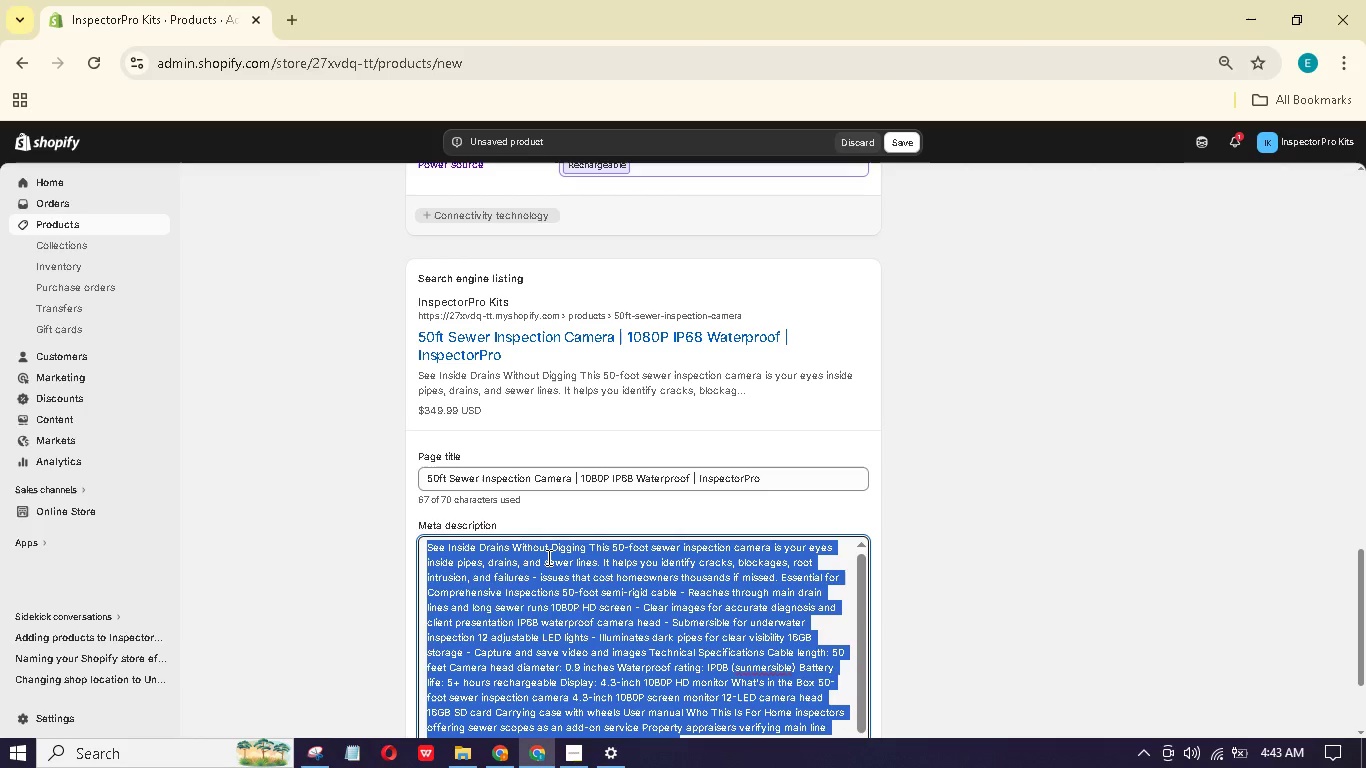 
key(Control+A)
 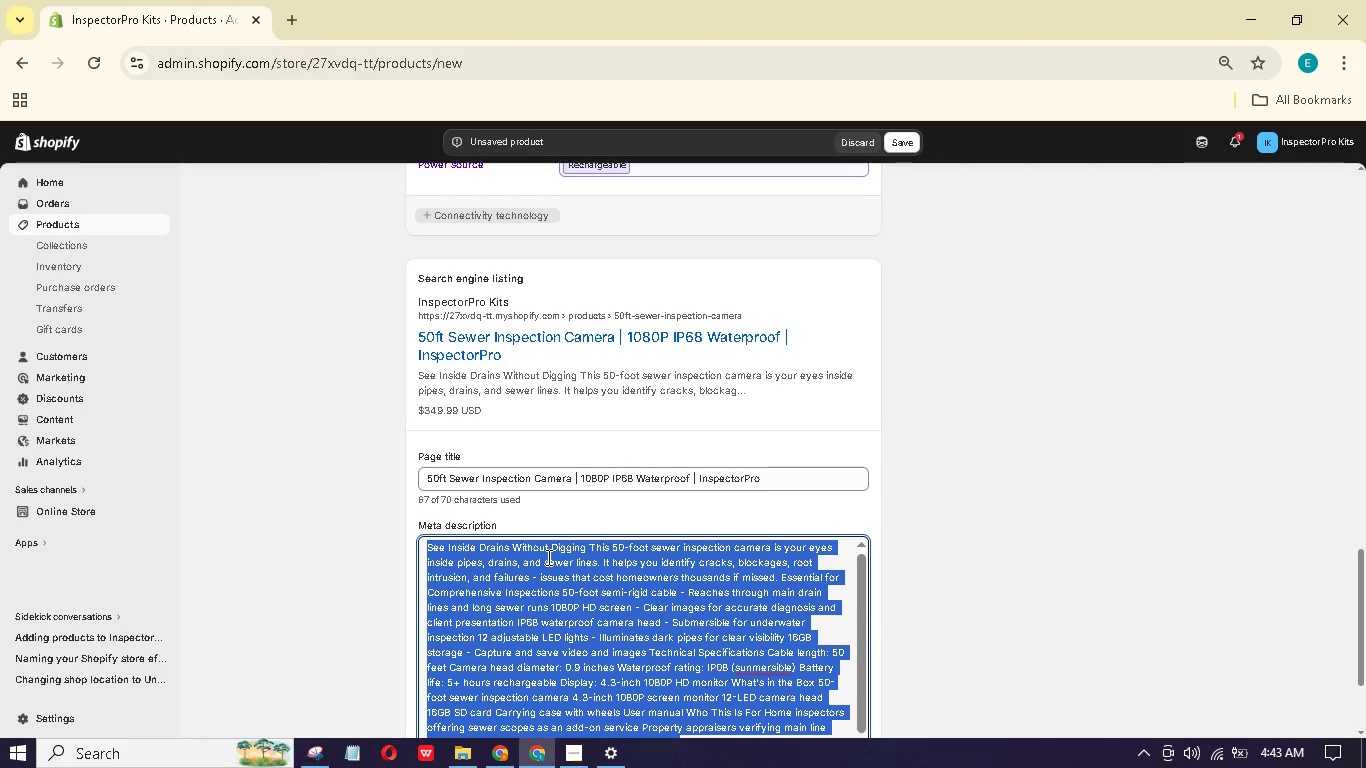 
hold_key(key=ShiftLeft, duration=0.36)
 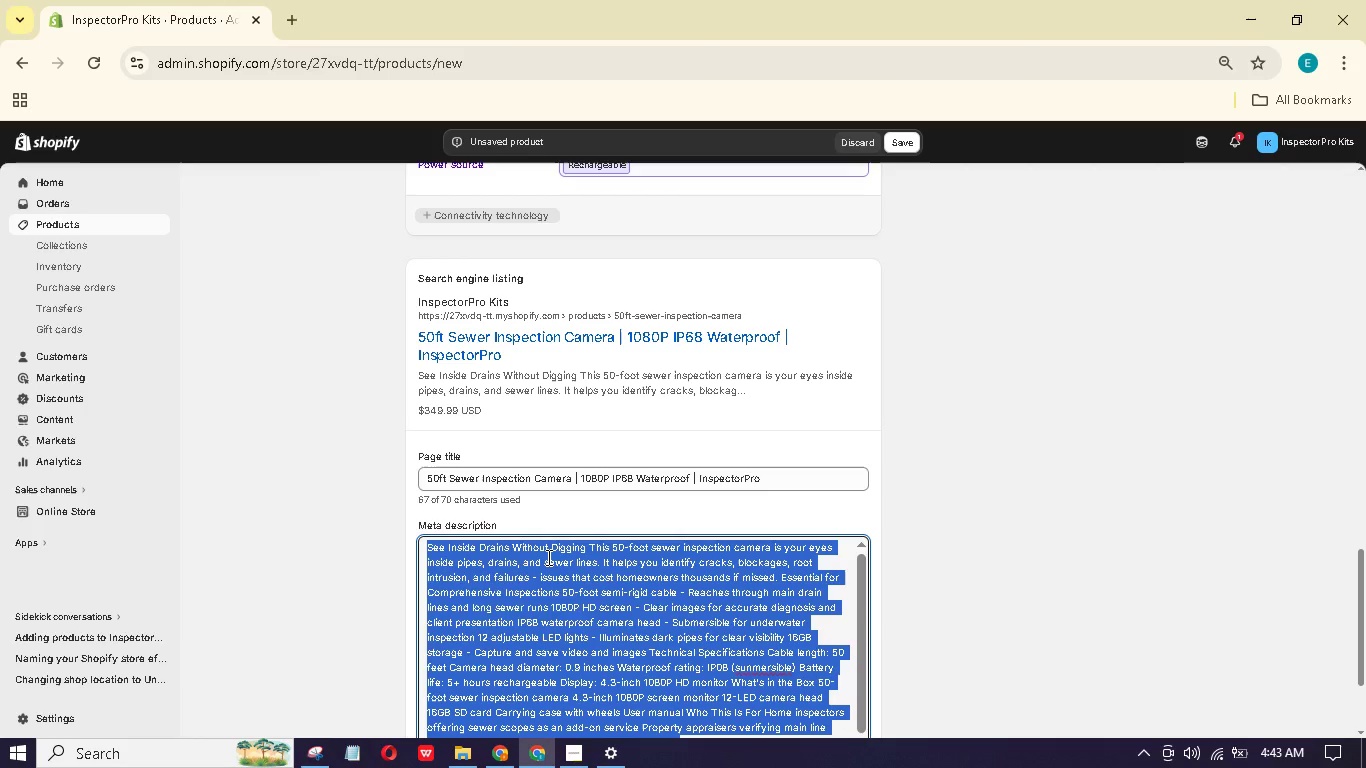 
type(50ft seer inspectn camera with 1080P HD monitor. IP68 wtrproof nke cm o drain nd ipe nspctins. Professinal plumbing diagnotic tool. Shp now)
 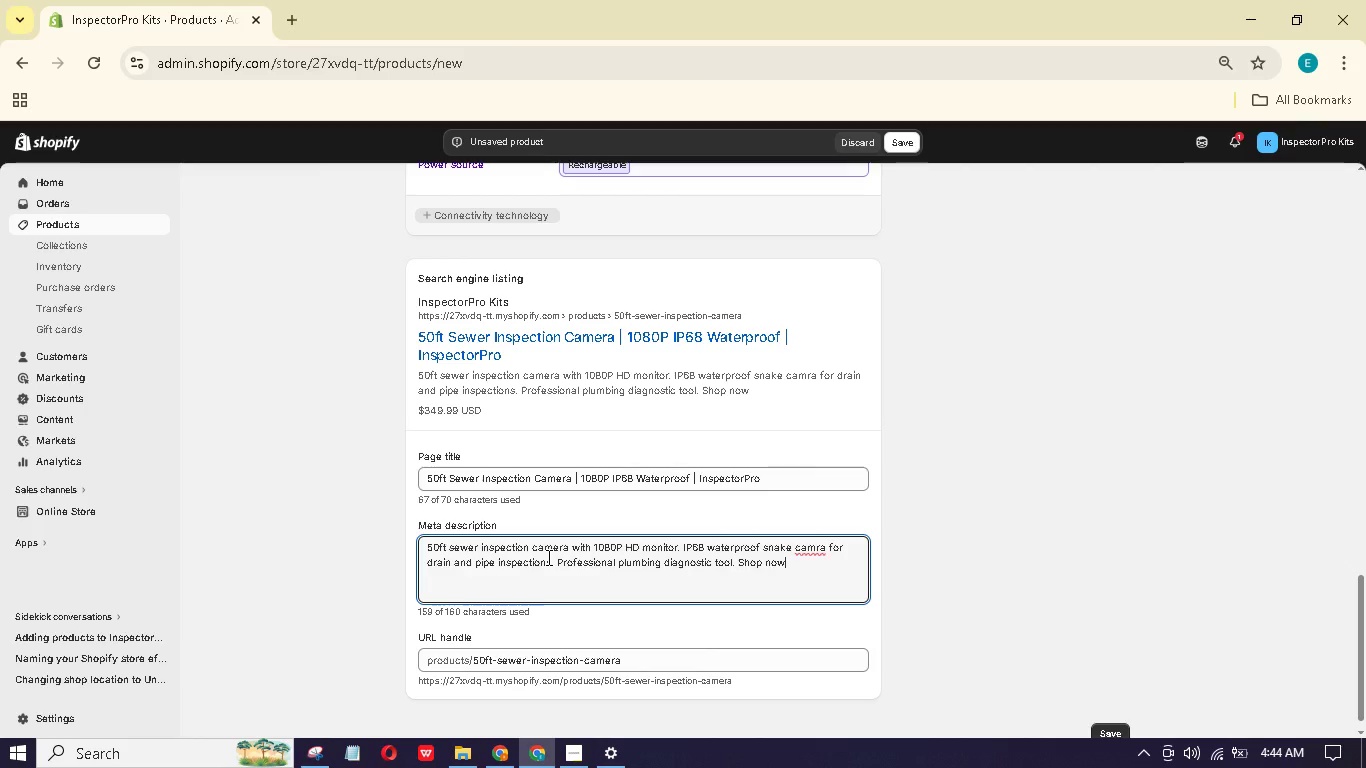 
left_click([817, 543])
 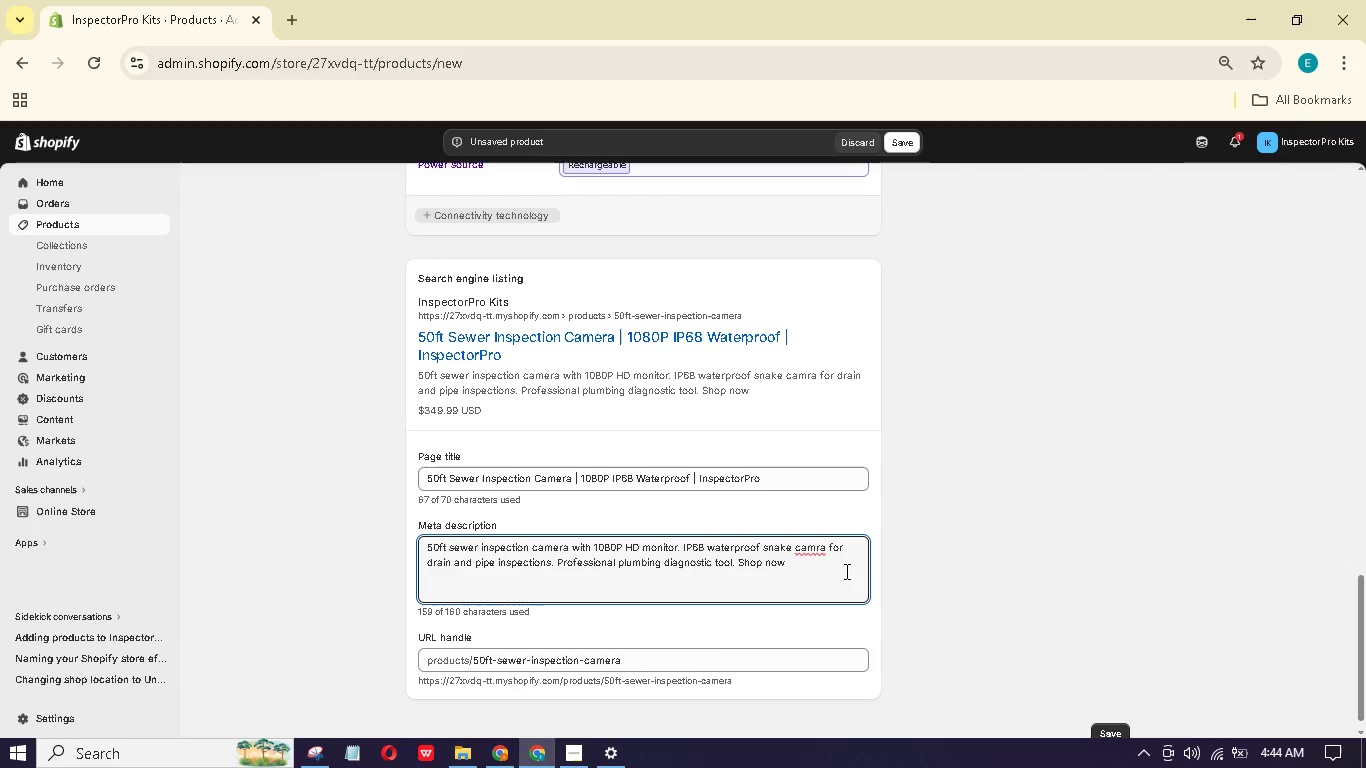 
key(E)
 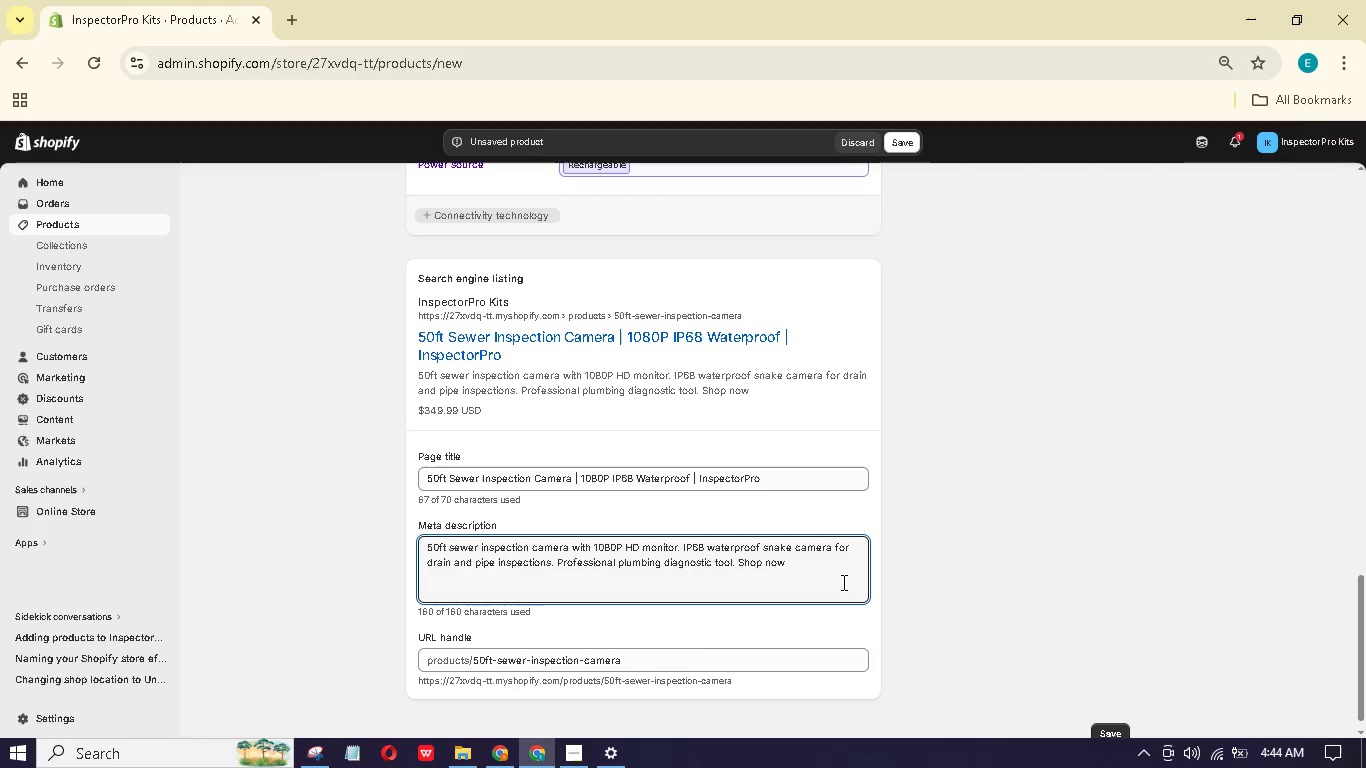 
key(Period)
 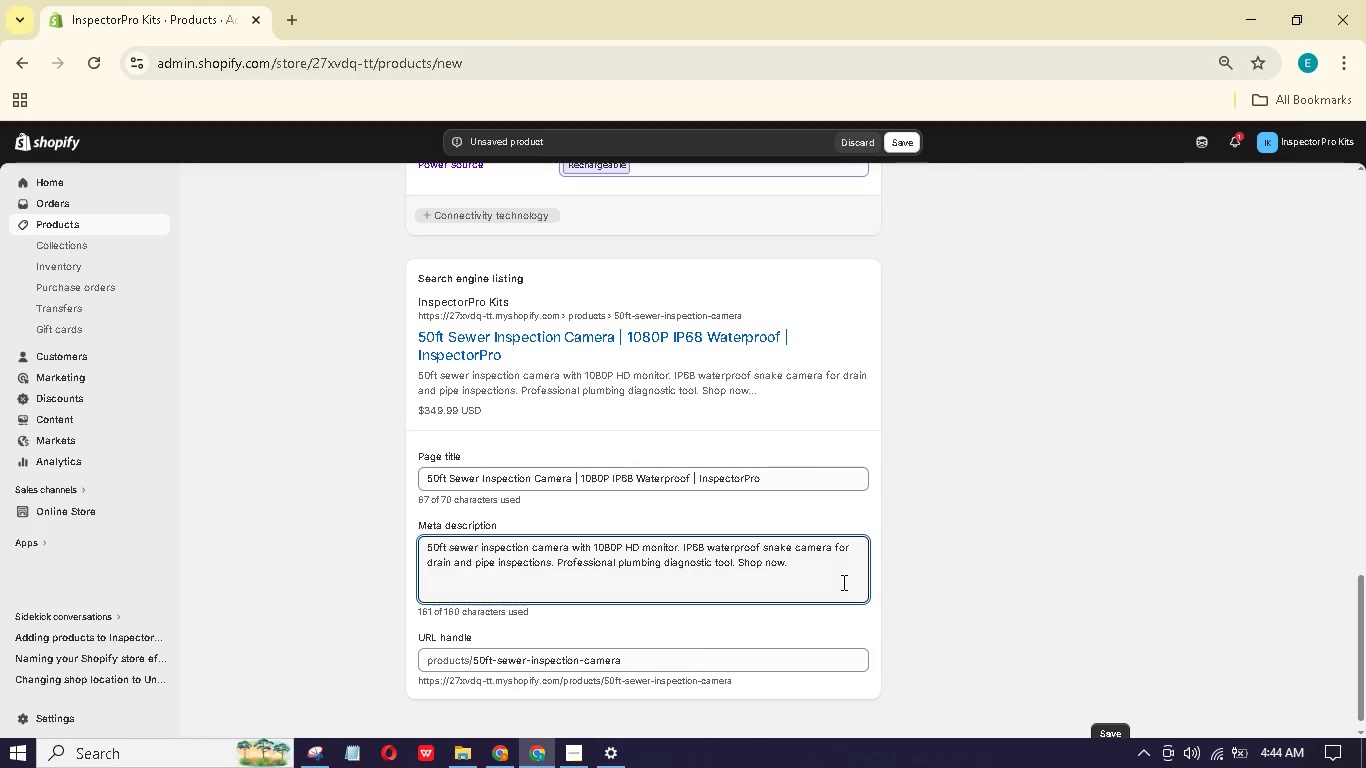 
scroll: coordinate [907, 616], scroll_direction: down, amount: 1.0
 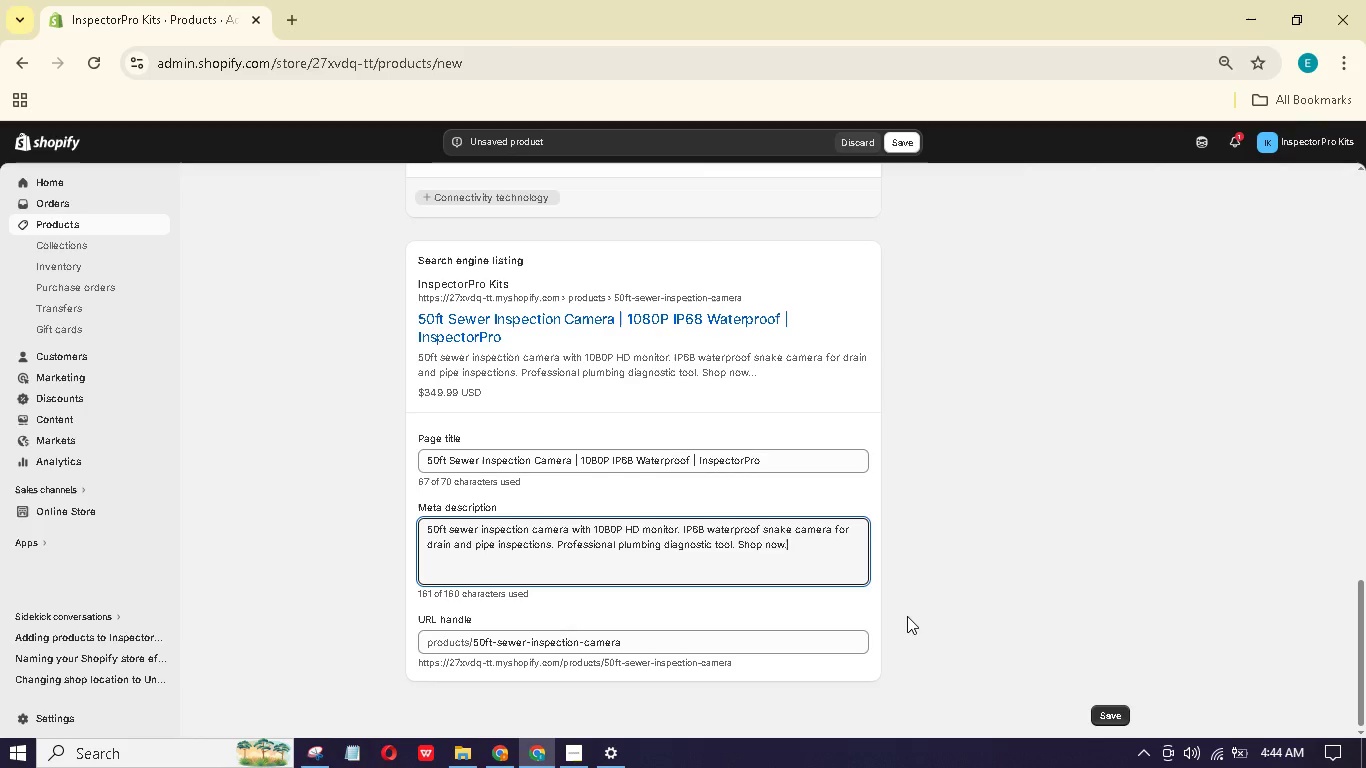 
scroll: coordinate [906, 616], scroll_direction: up, amount: 14.0
 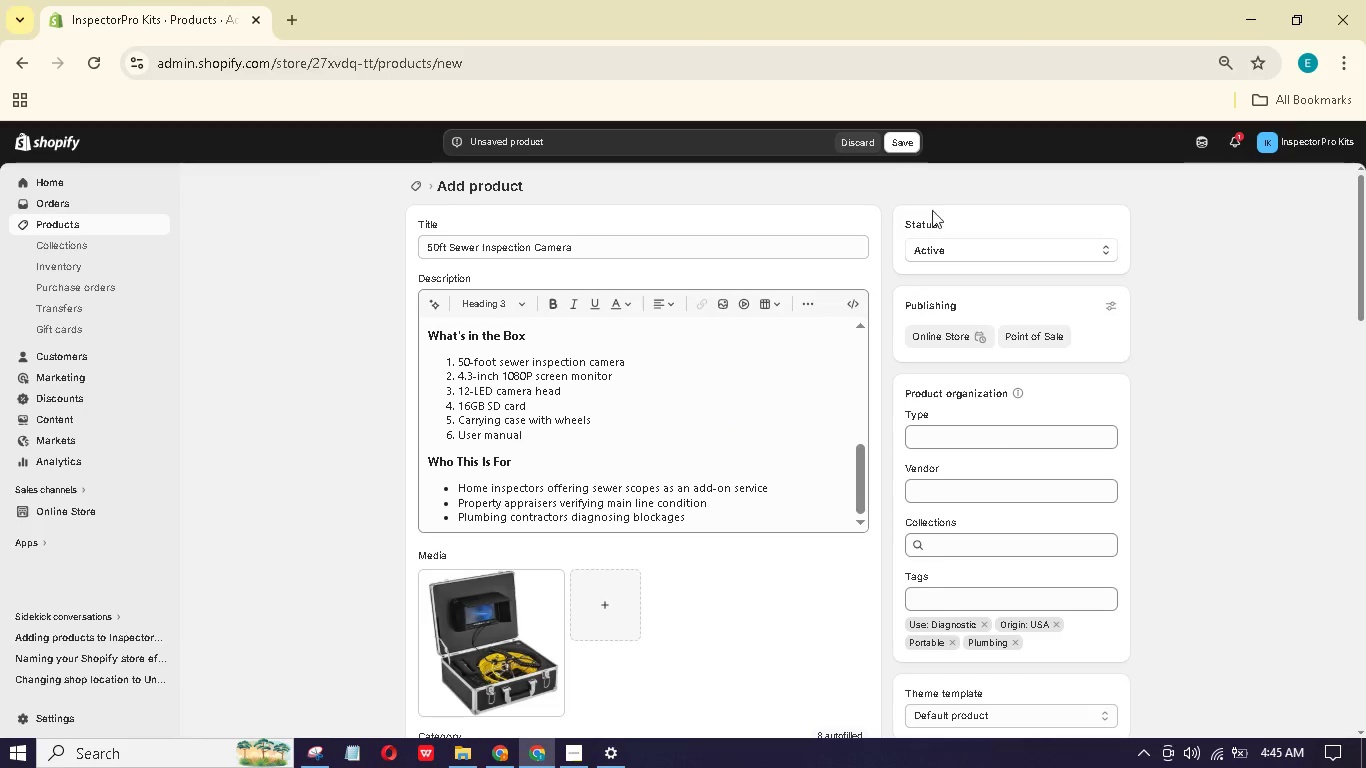 
left_click([901, 137])
 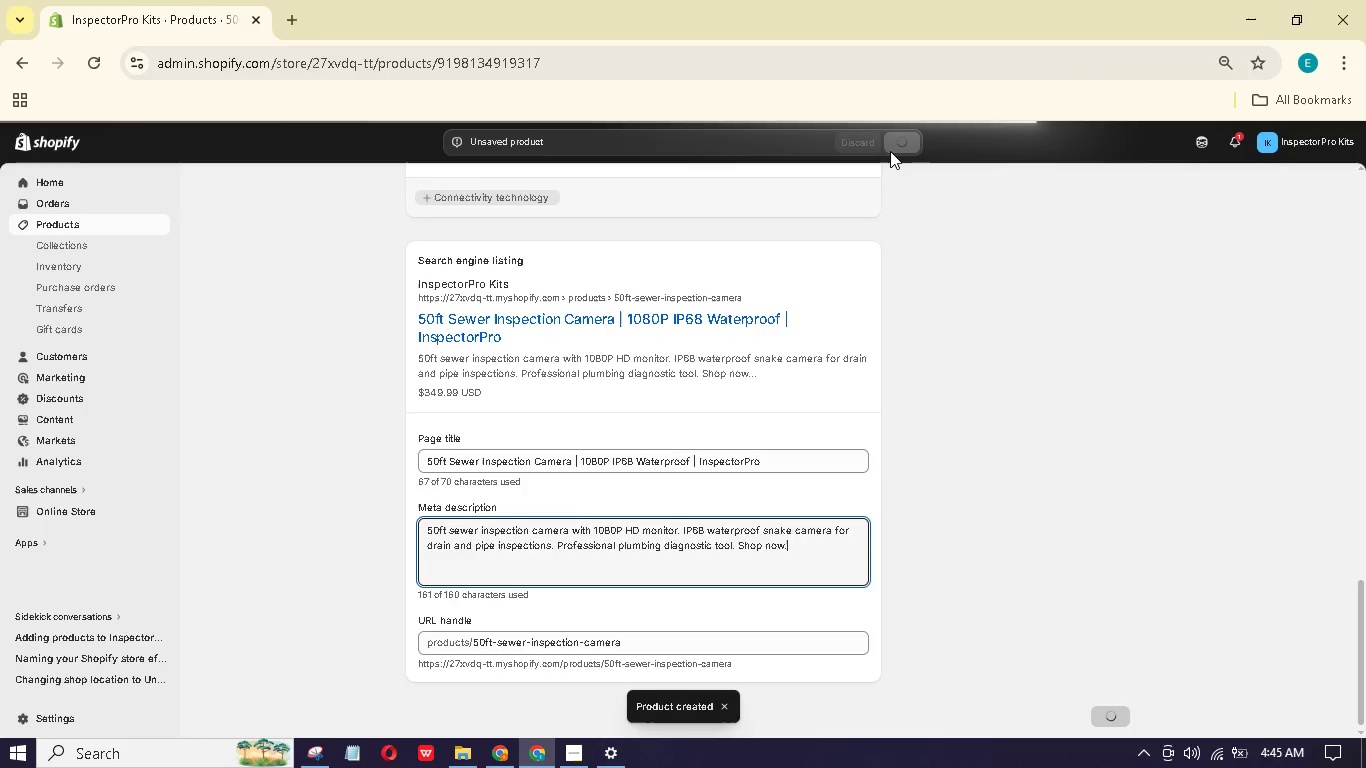 
wait(15.33)
 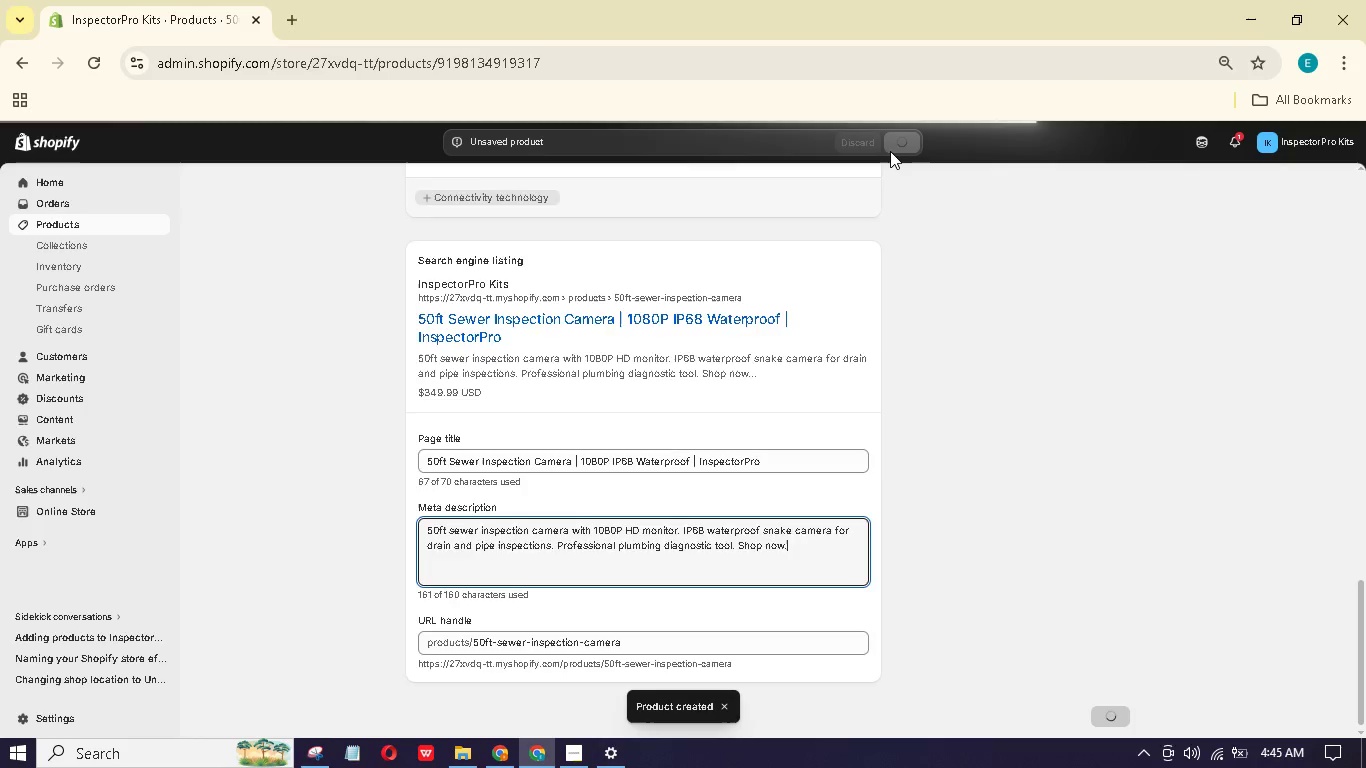 
left_click([136, 227])
 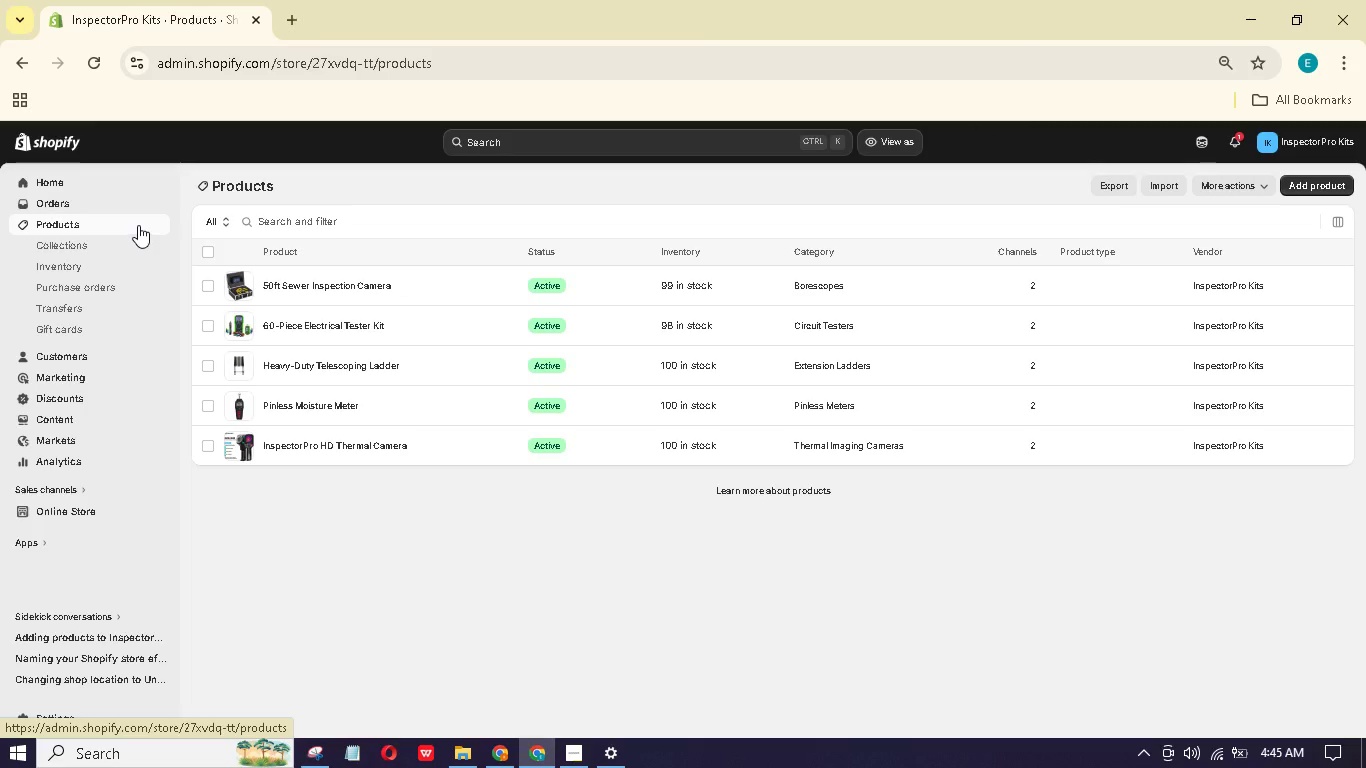 
wait(6.38)
 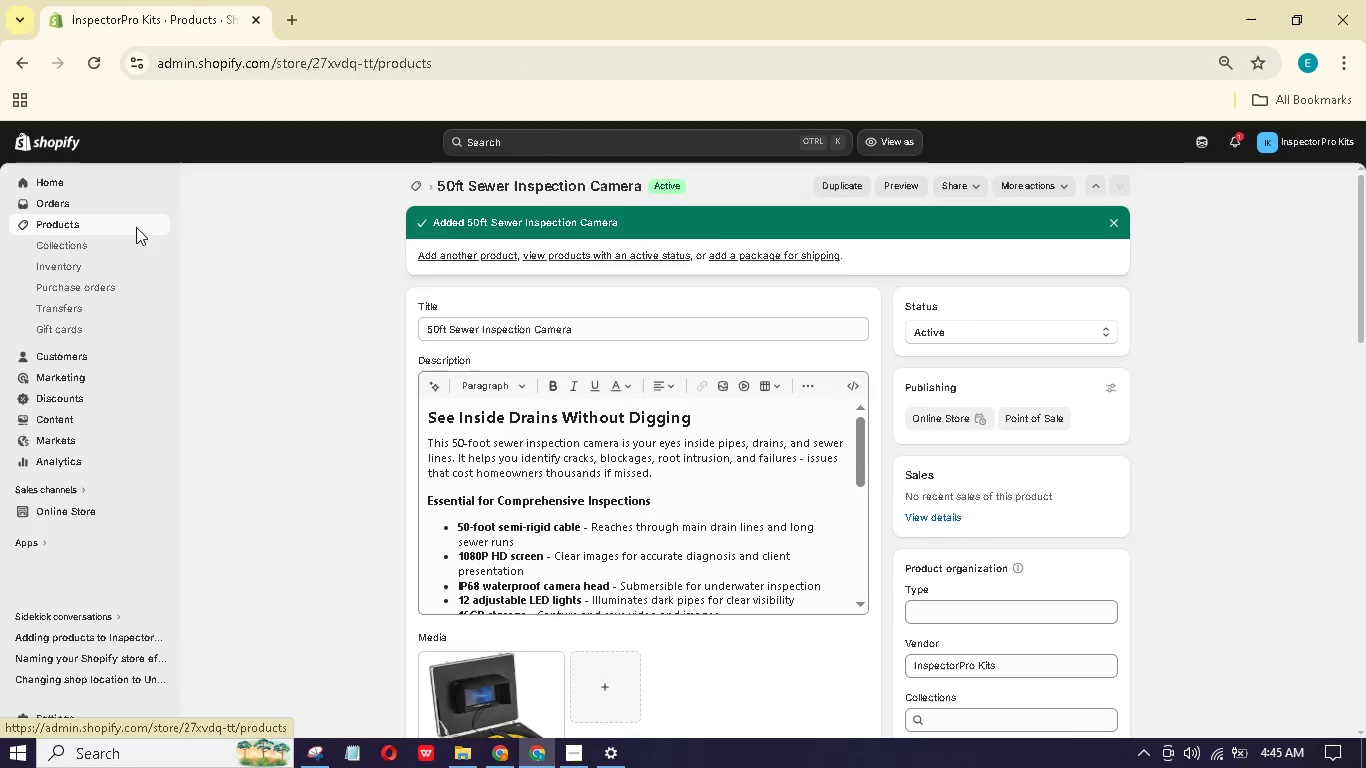 
left_click([1305, 189])
 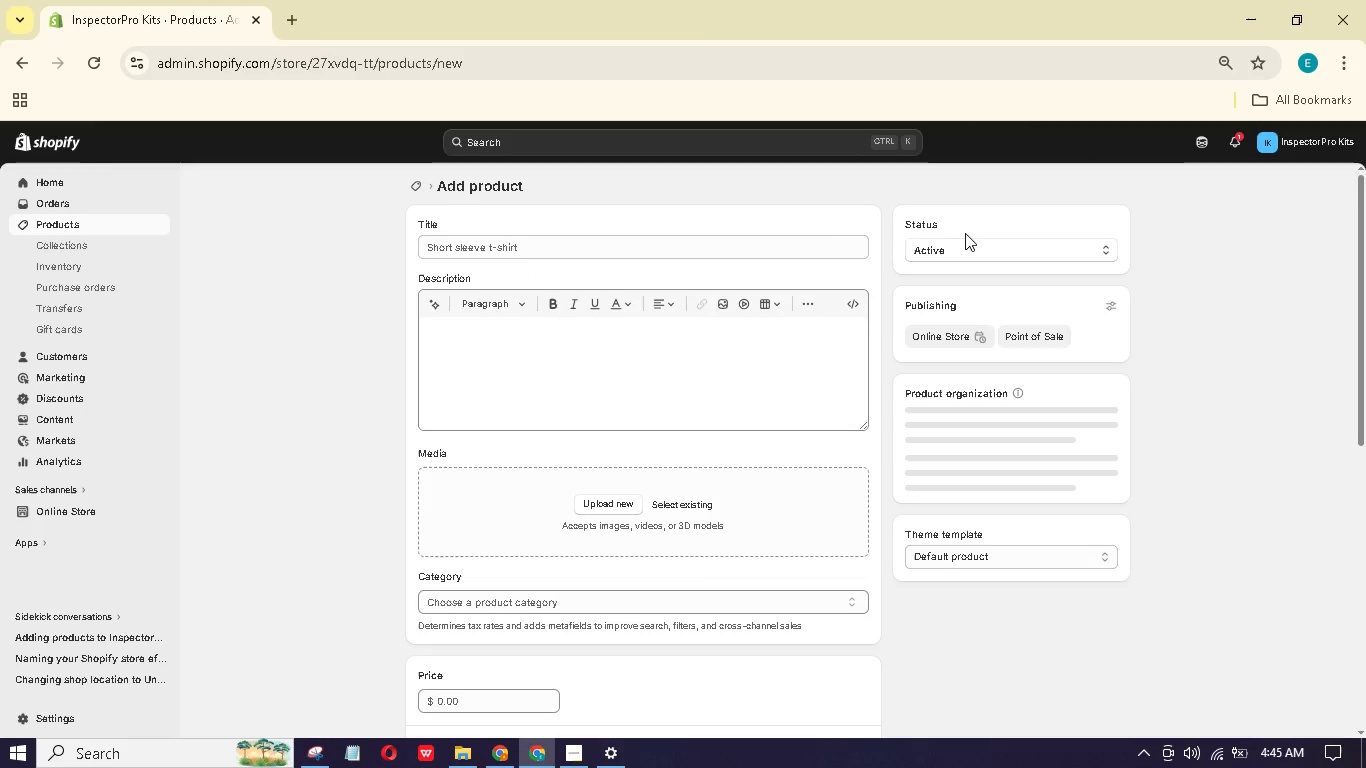 
left_click([792, 239])
 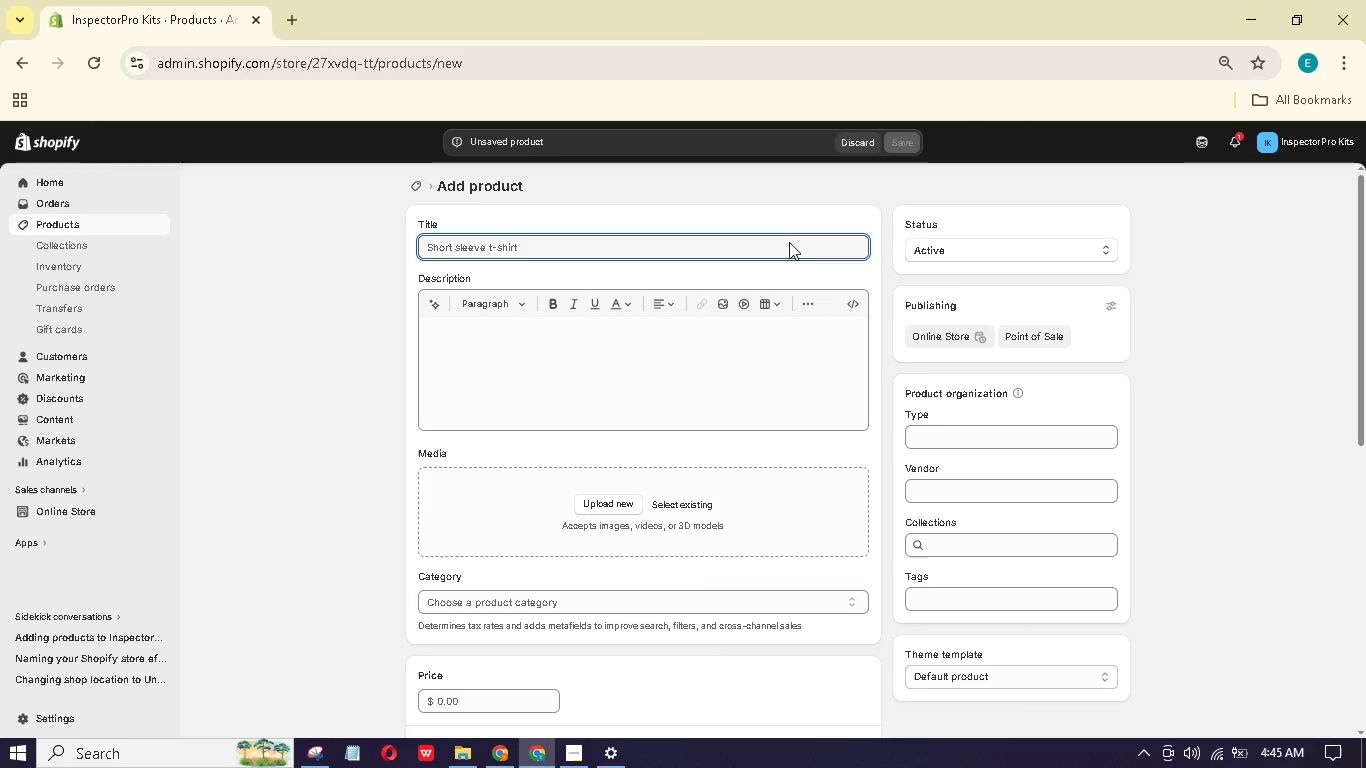 
left_click([785, 247])
 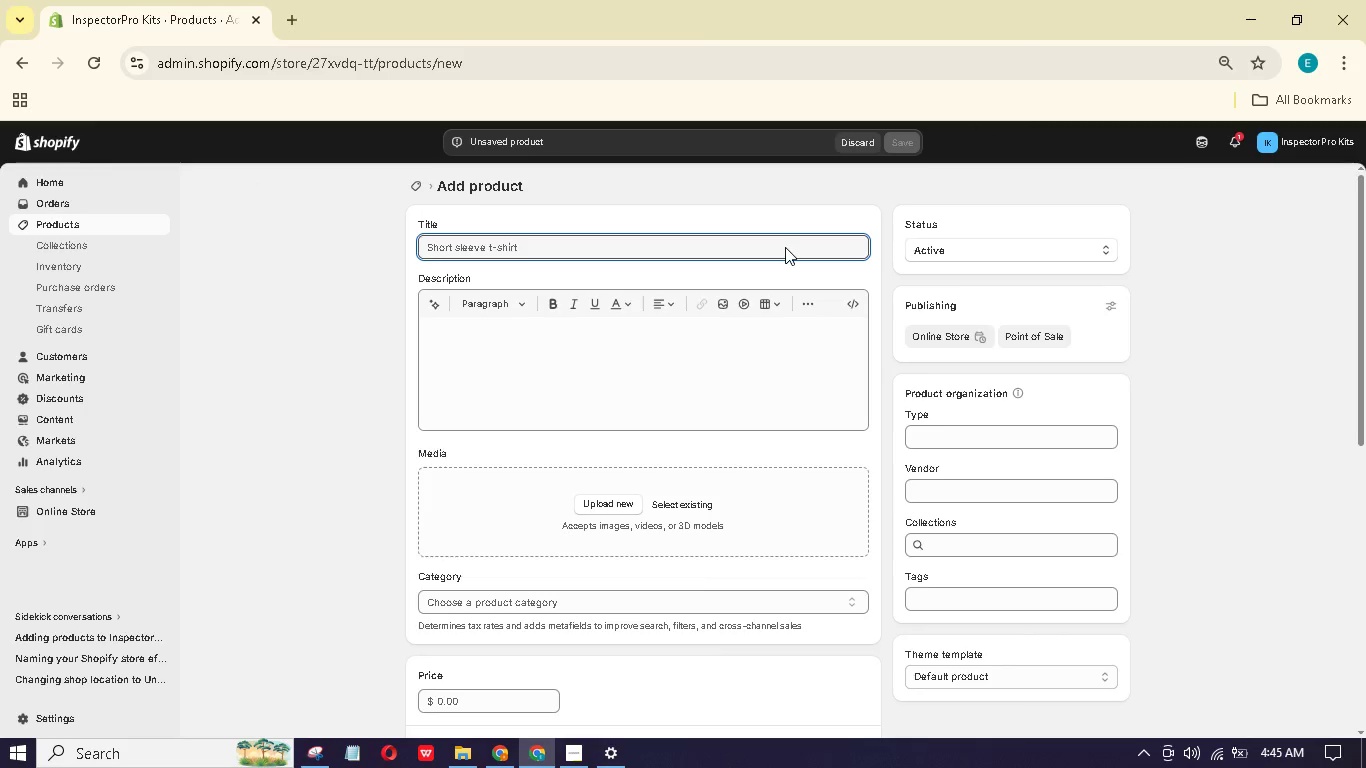 
type(G Leak Detector)
 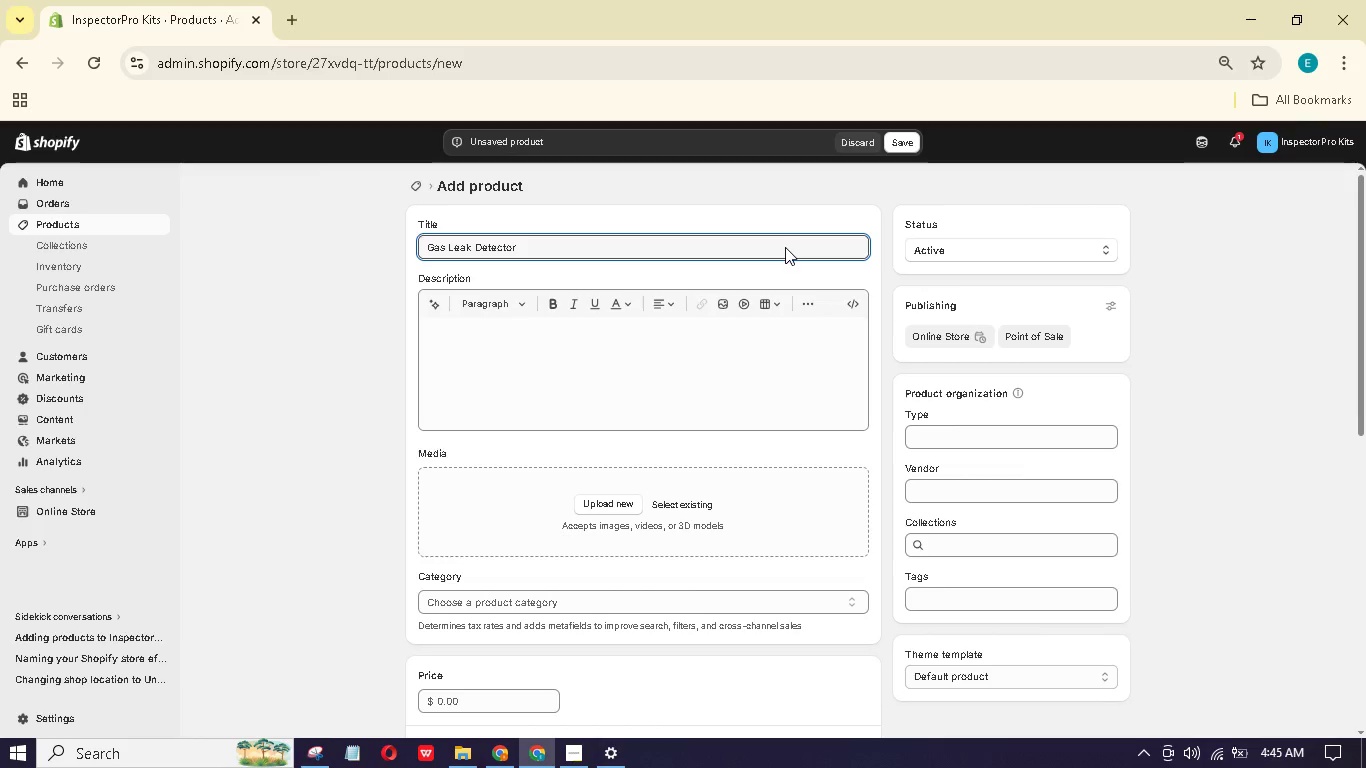 
hold_key(key=S, duration=0.31)
 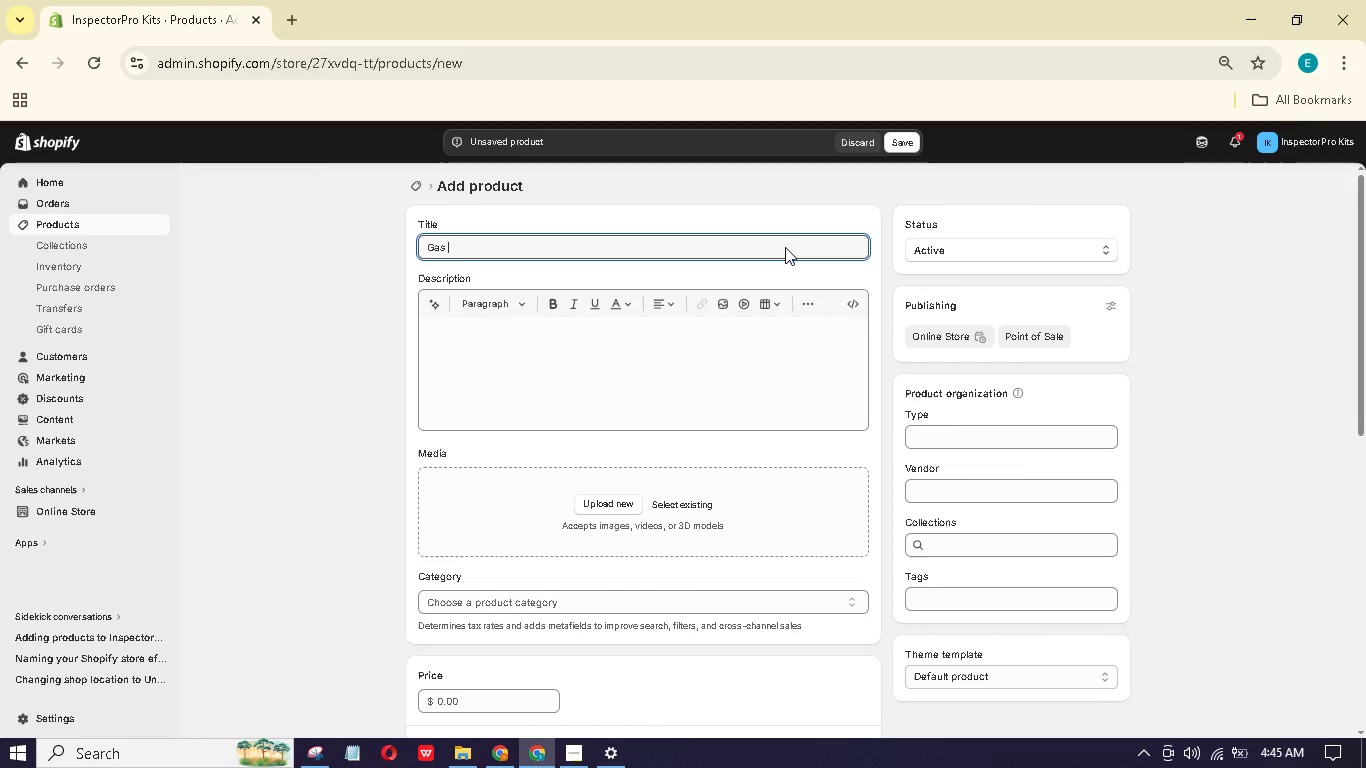 
wait(7.75)
 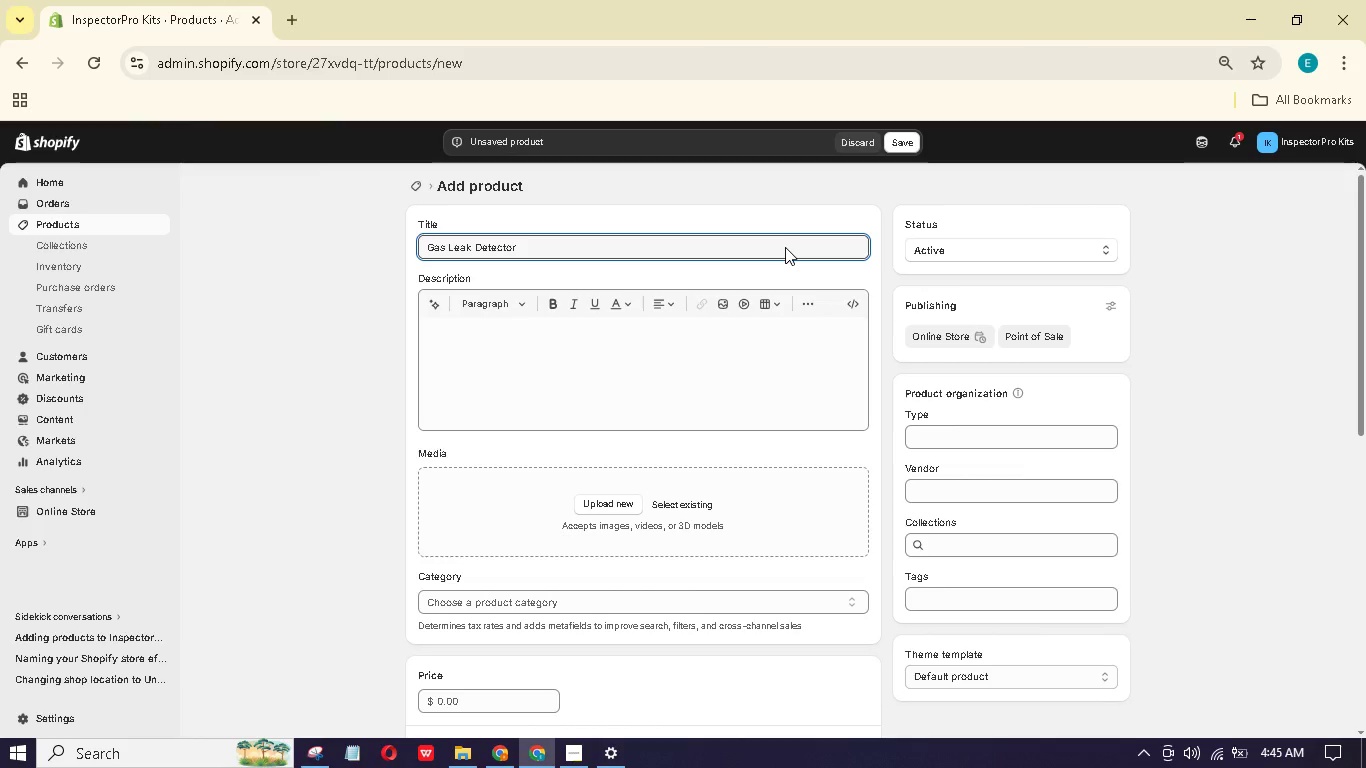 
left_click([1040, 596])
 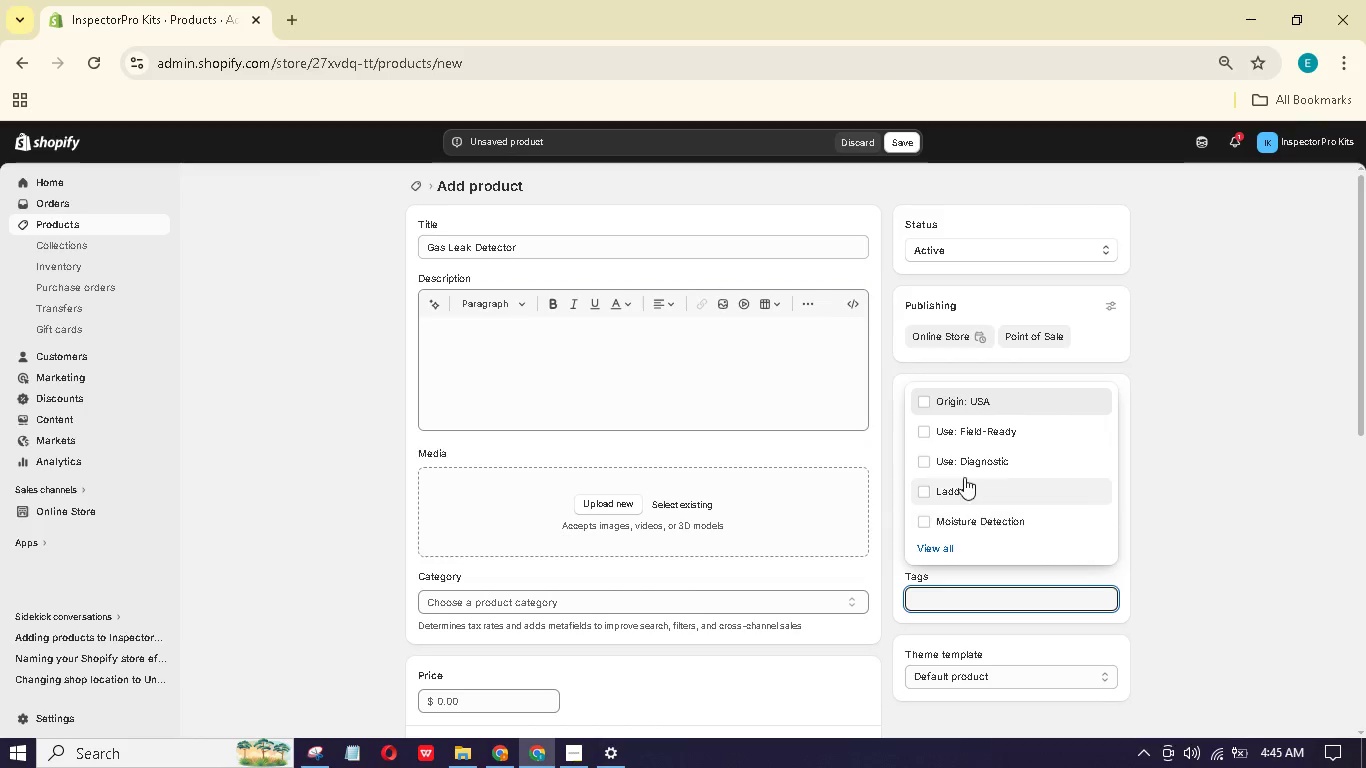 
left_click([963, 463])
 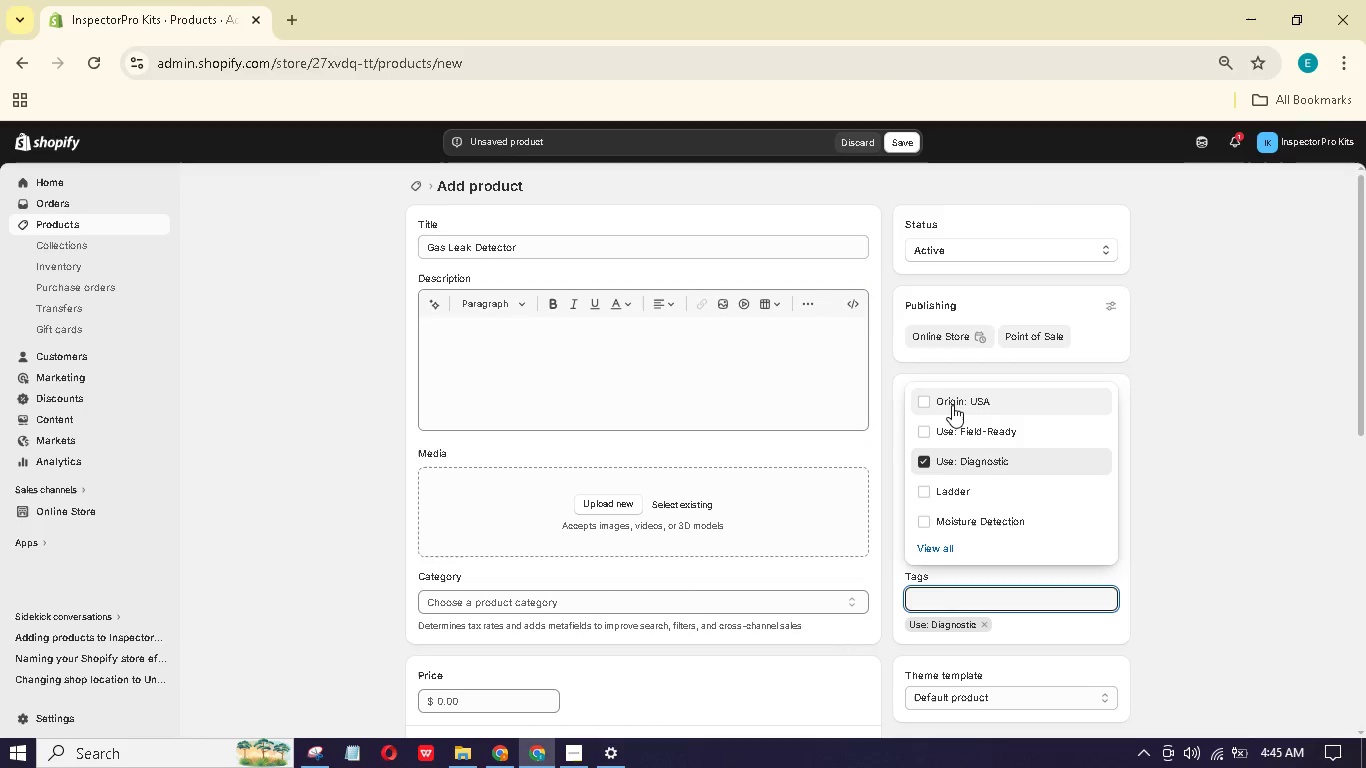 
left_click([952, 405])
 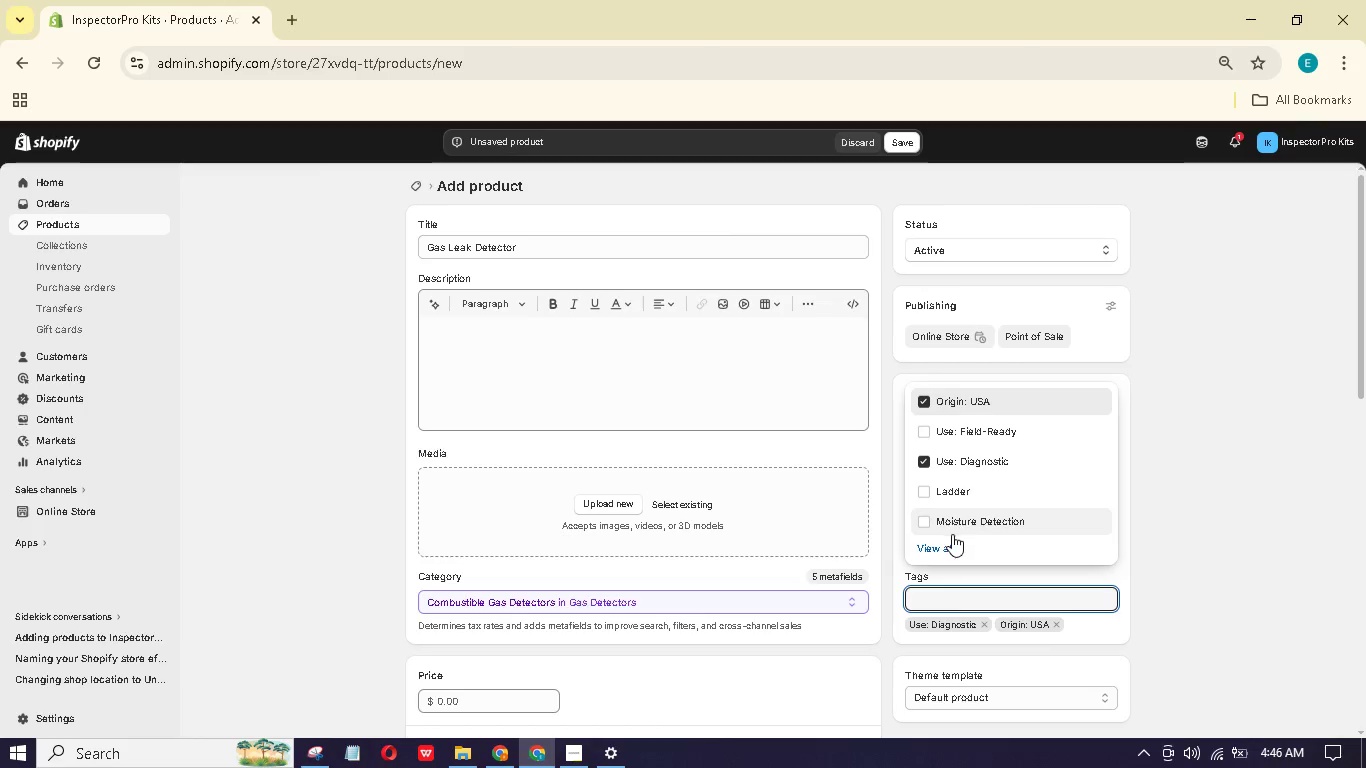 
wait(5.52)
 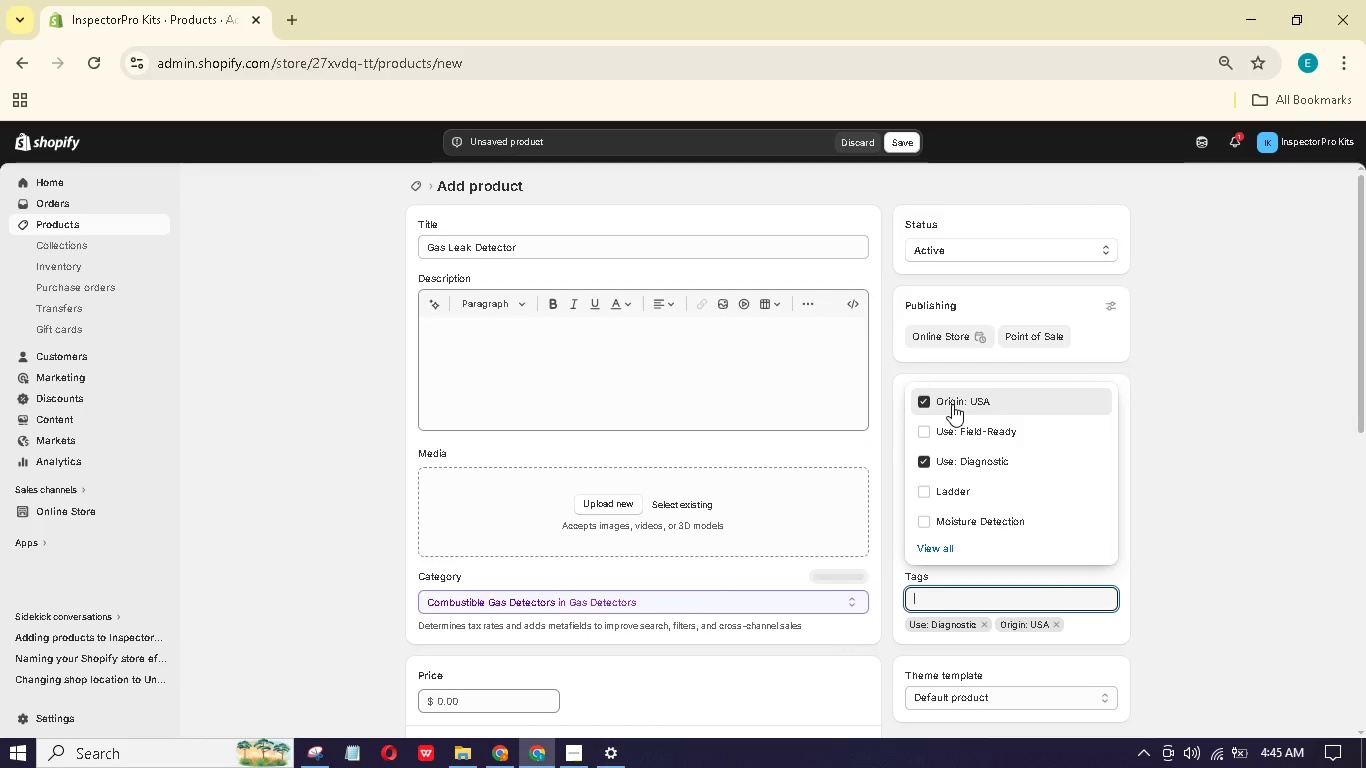 
left_click([951, 549])
 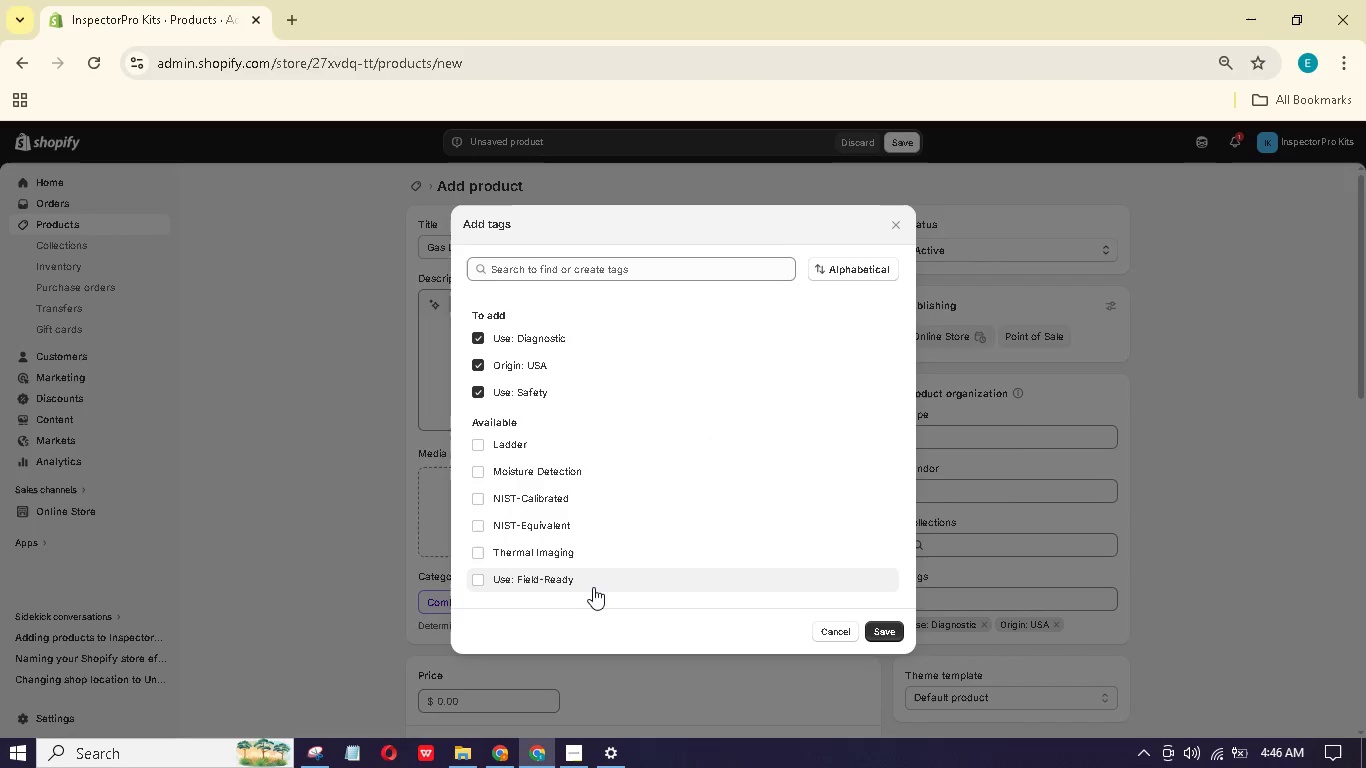 
wait(6.3)
 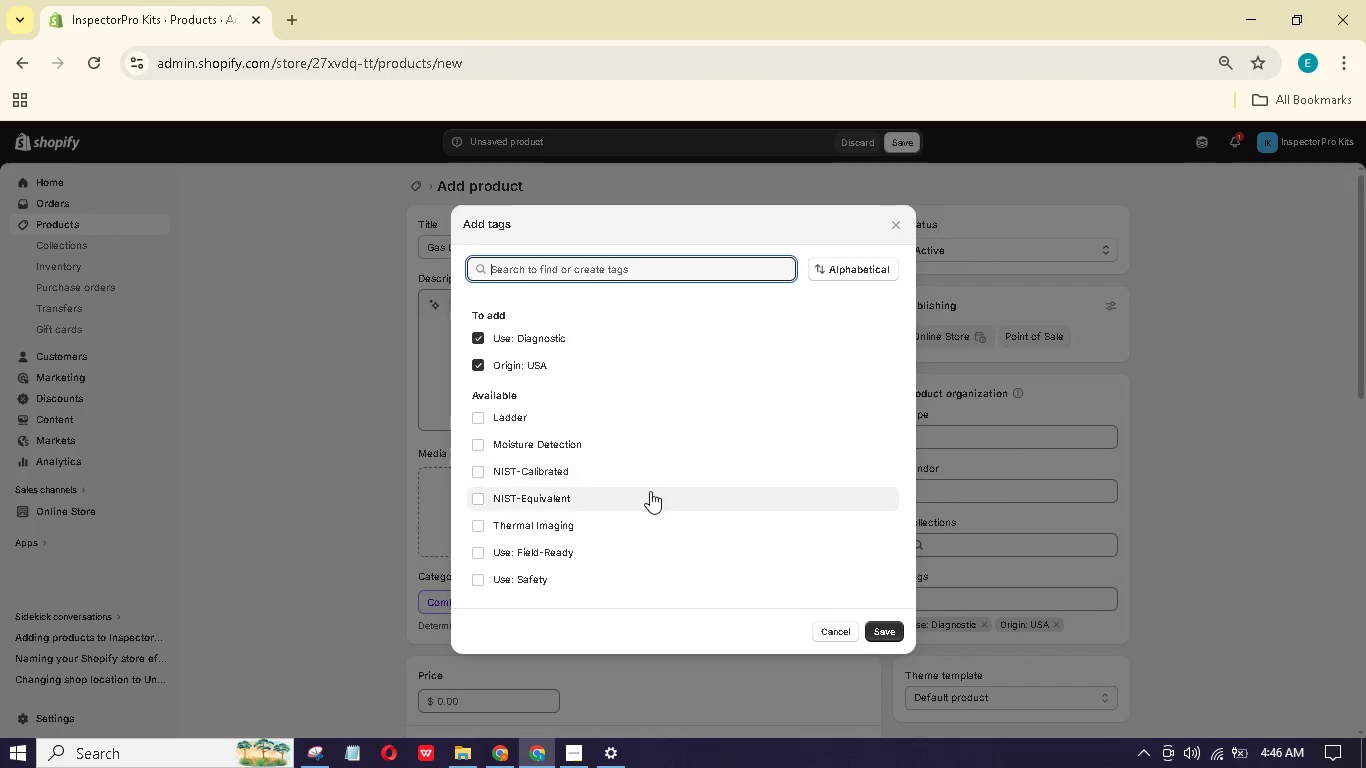 
left_click([689, 273])
 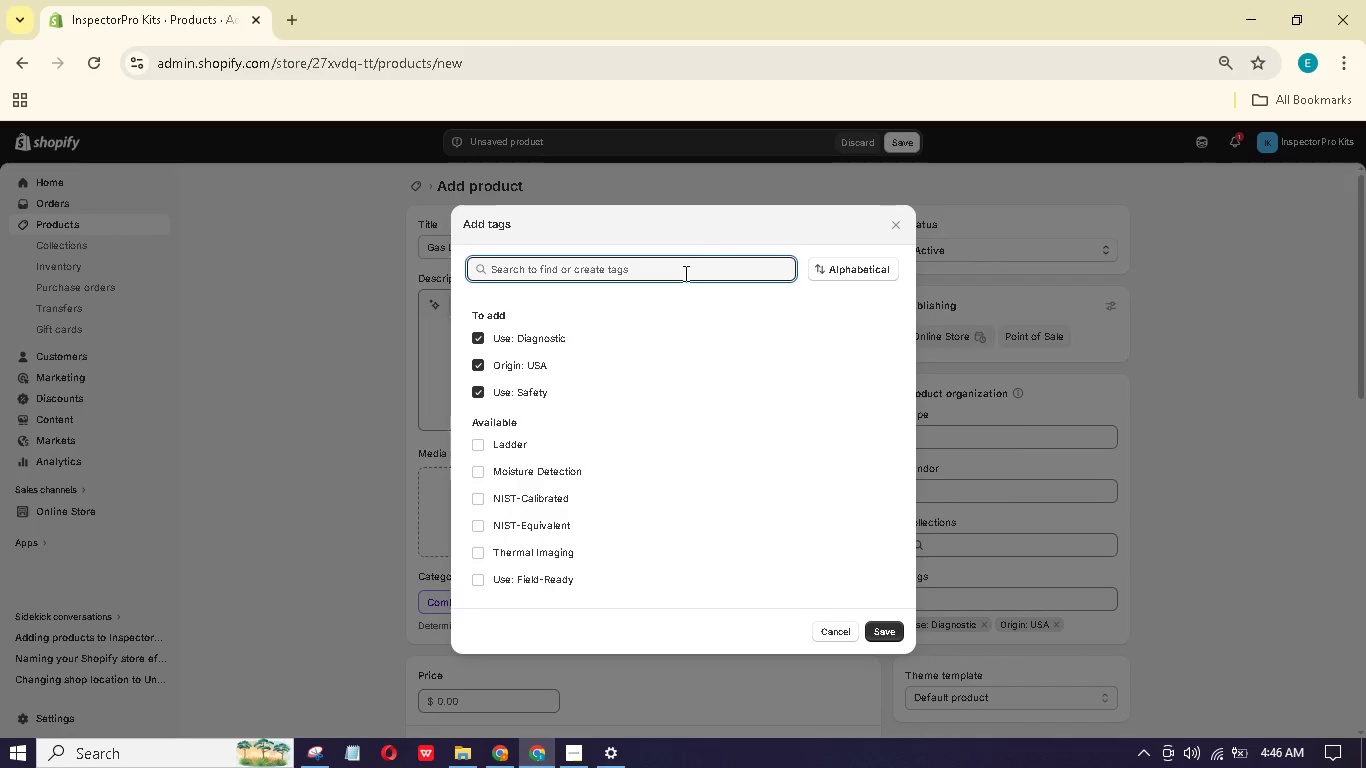 
type(Gs Detection)
 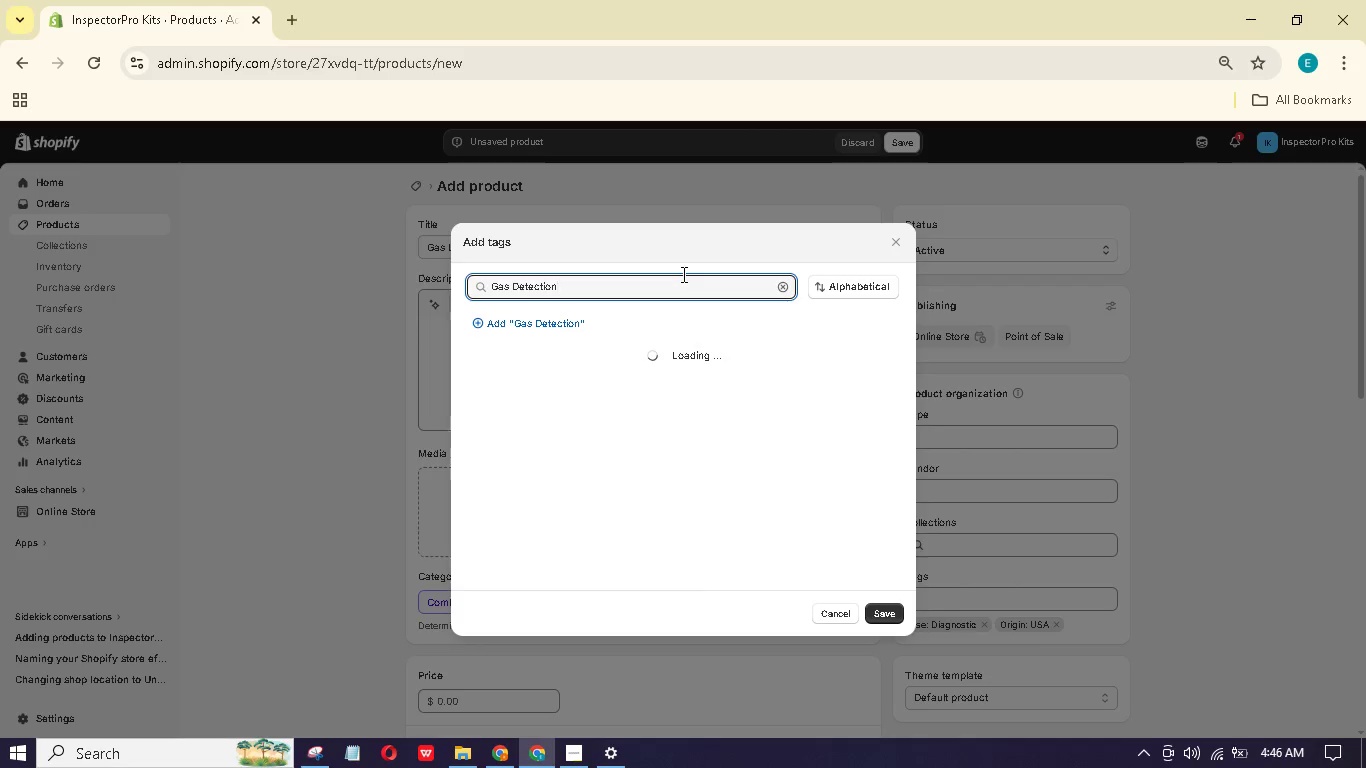 
hold_key(key=A, duration=0.36)
 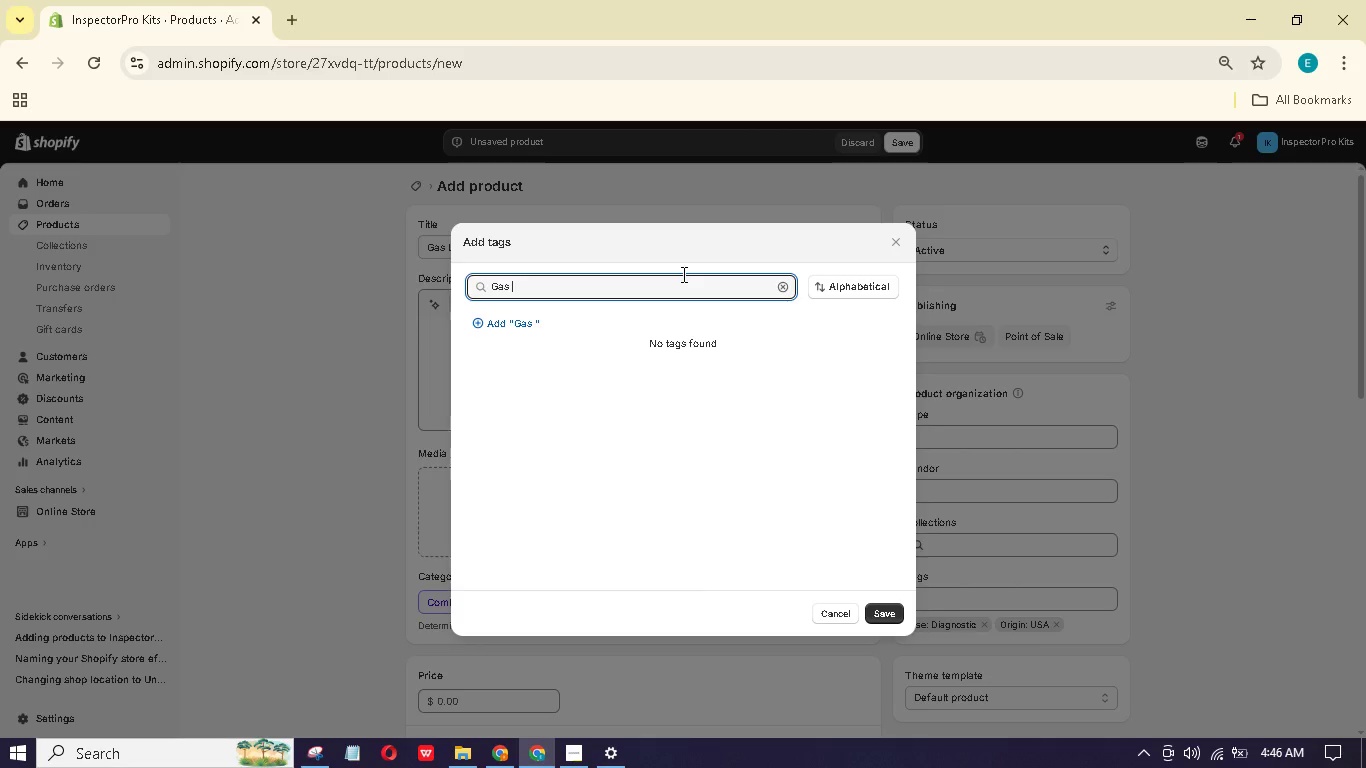 
left_click([514, 326])
 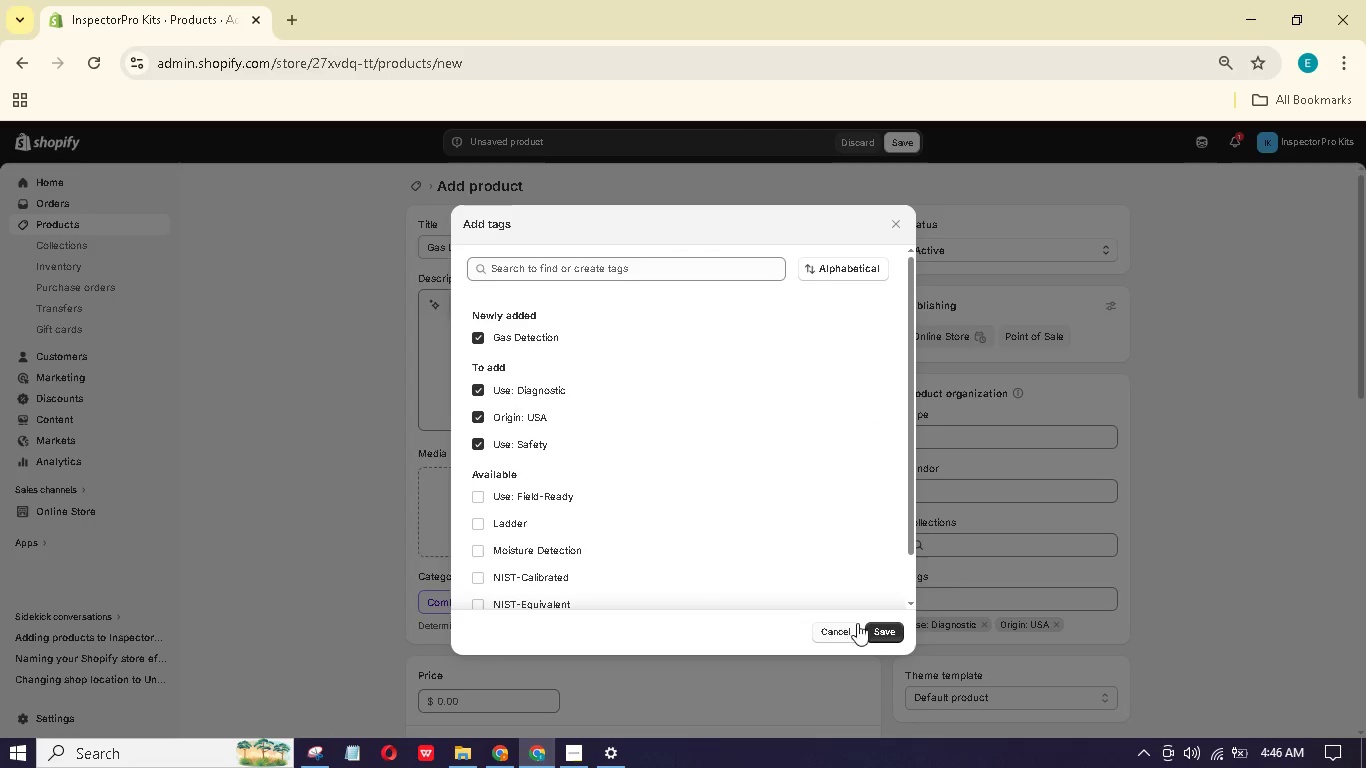 
left_click([888, 633])
 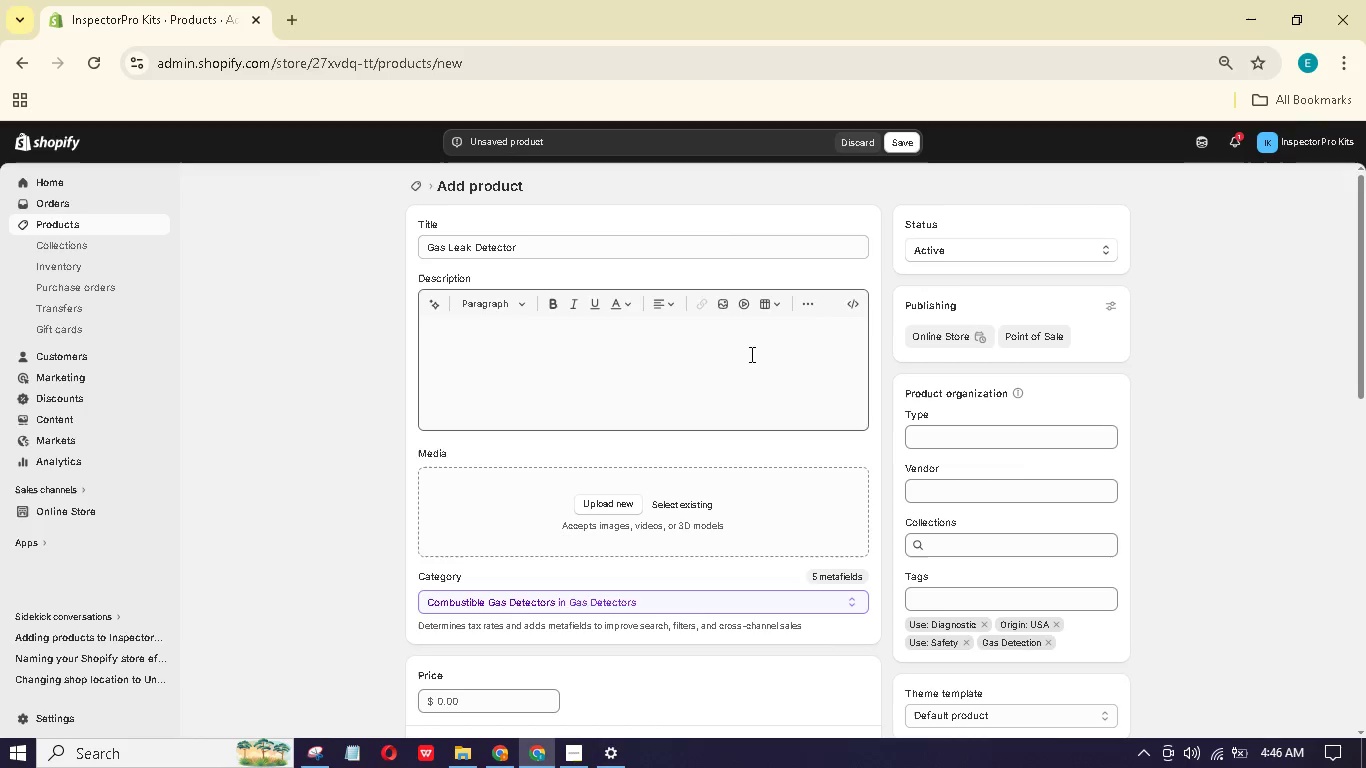 
wait(8.09)
 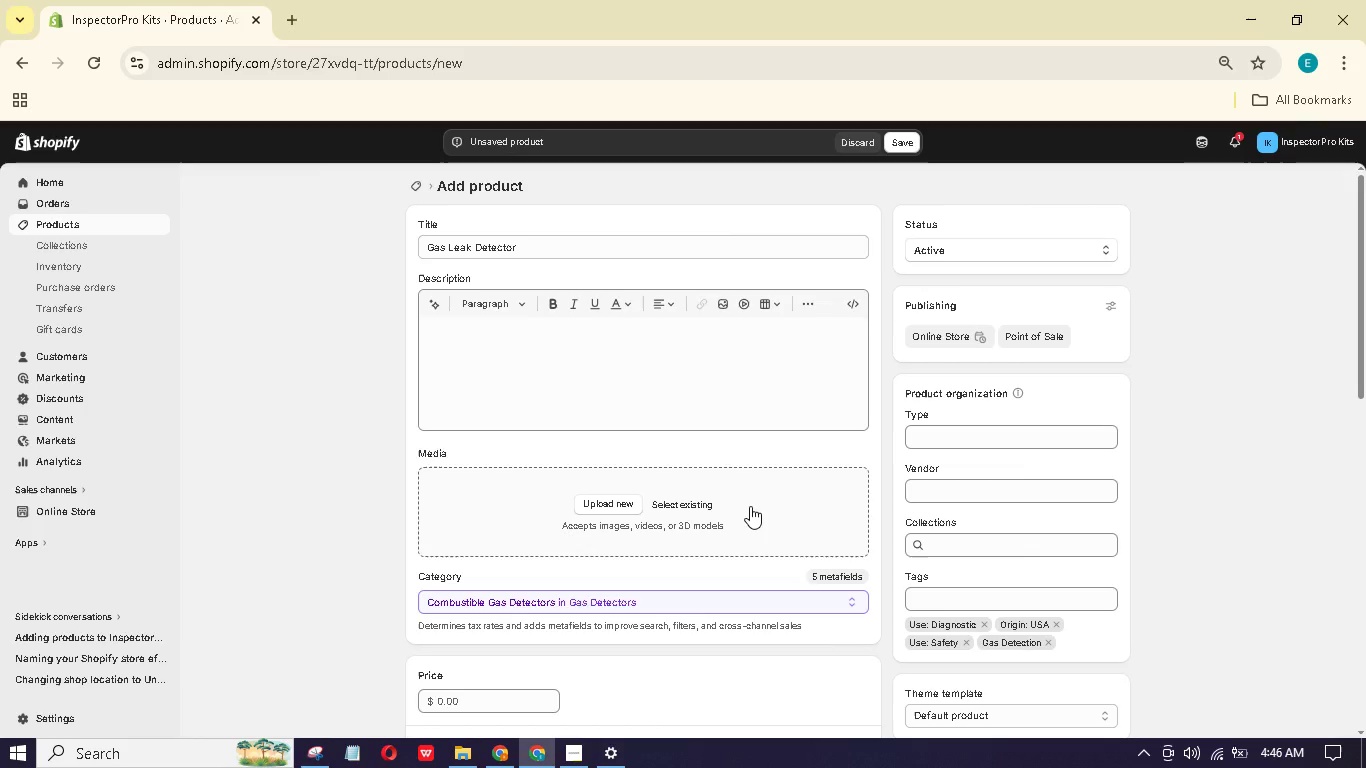 
type(Find )
 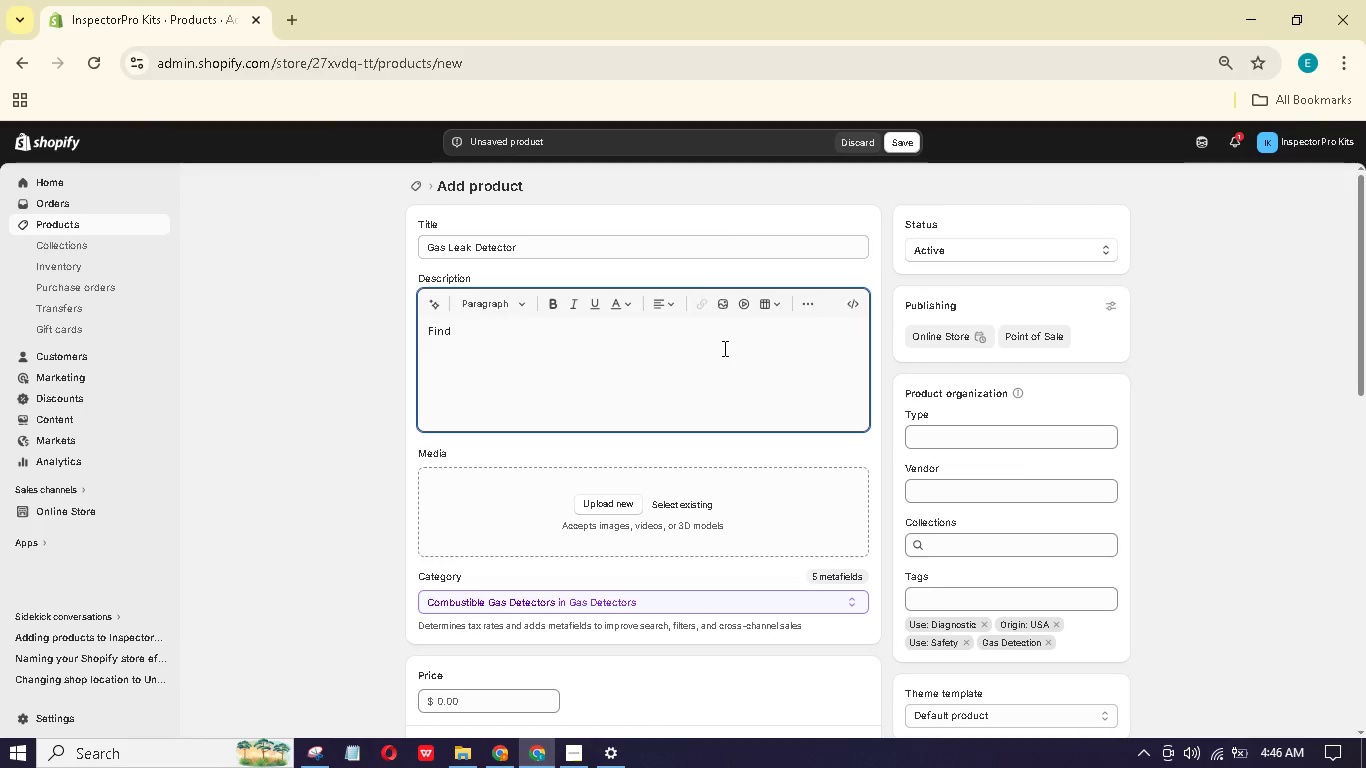 
type(Gs Leaks Bfe Thy Becme Hazars)
 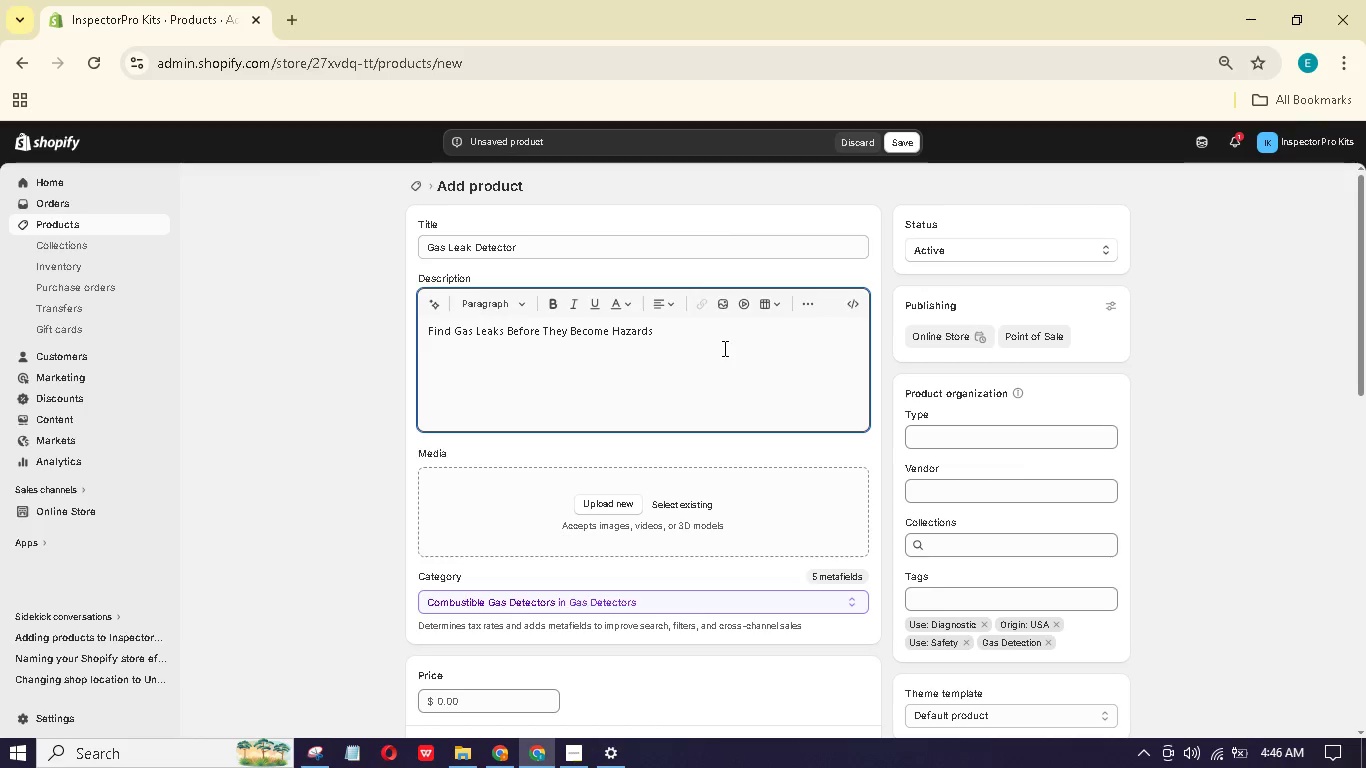 
 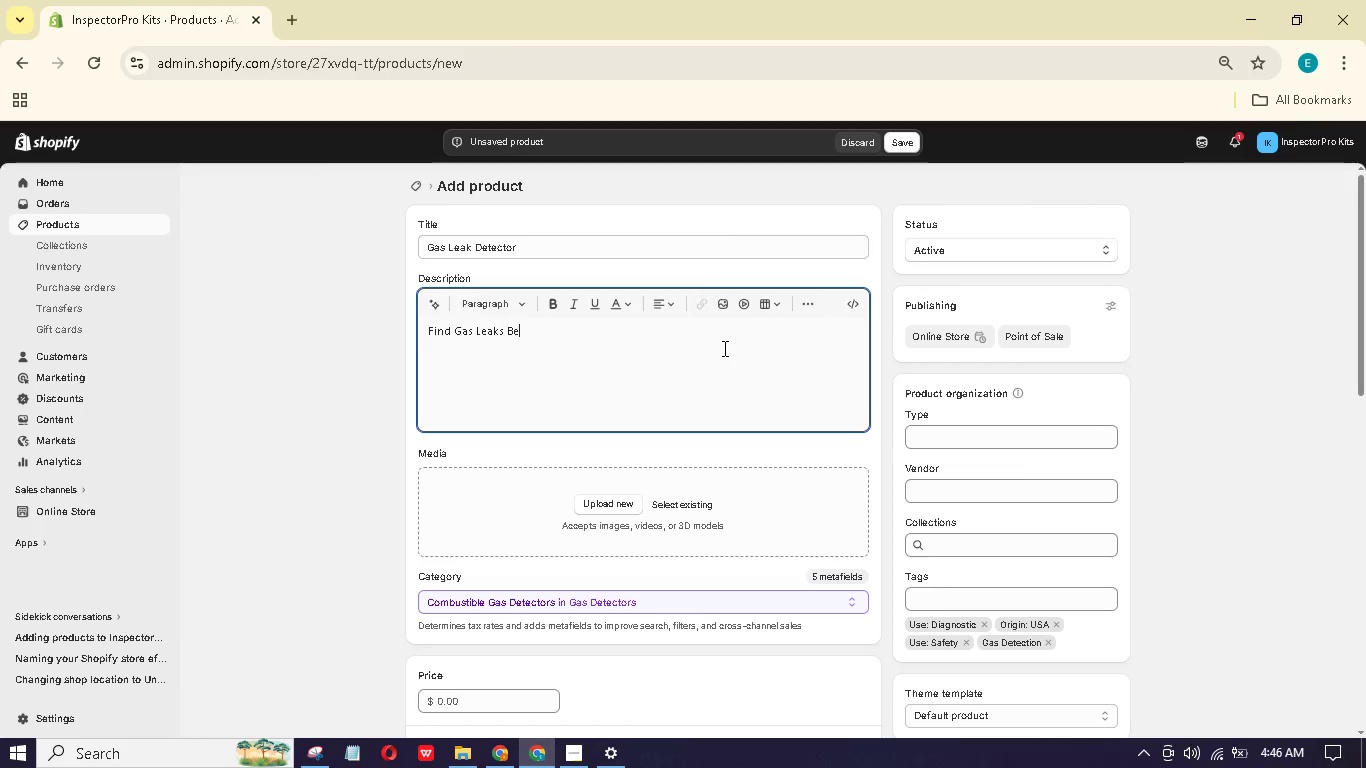 
hold_key(key=O, duration=0.33)
 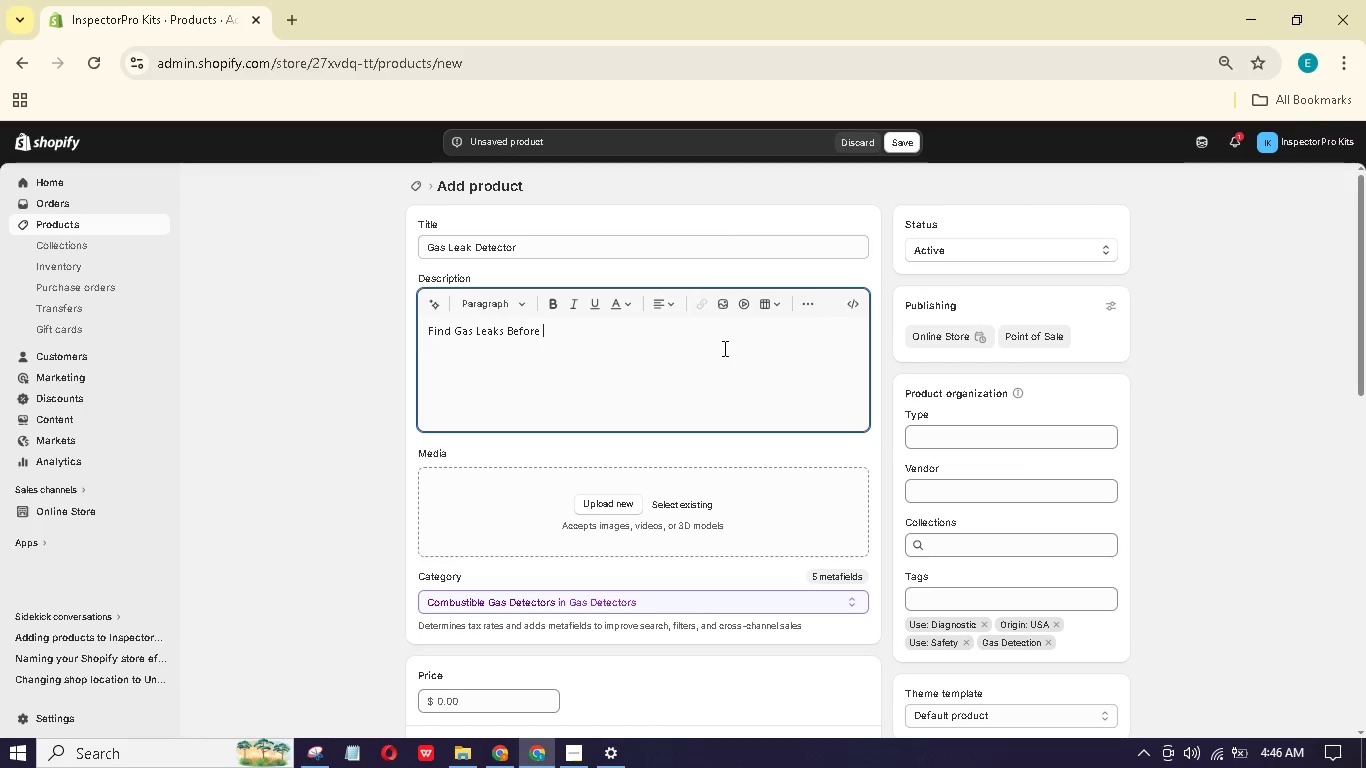 
hold_key(key=O, duration=0.38)
 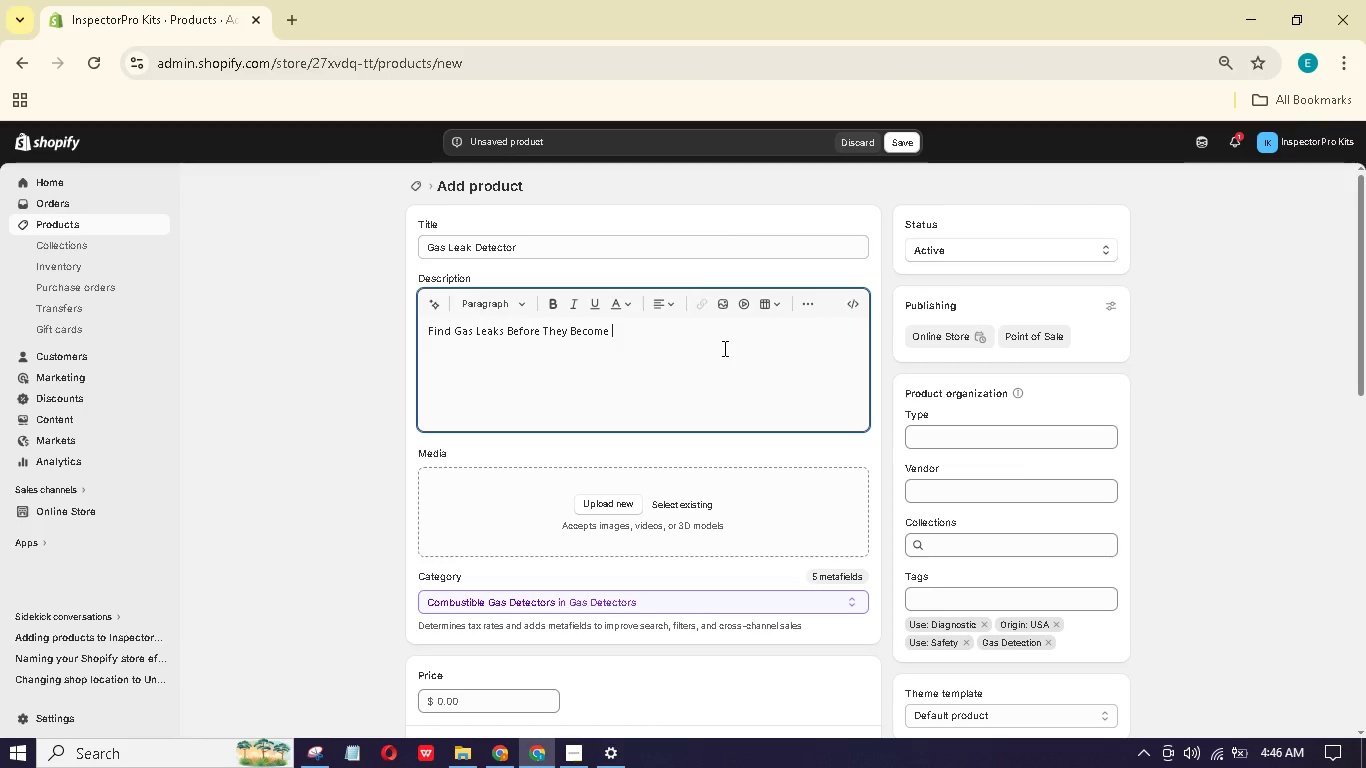 
hold_key(key=D, duration=0.33)
 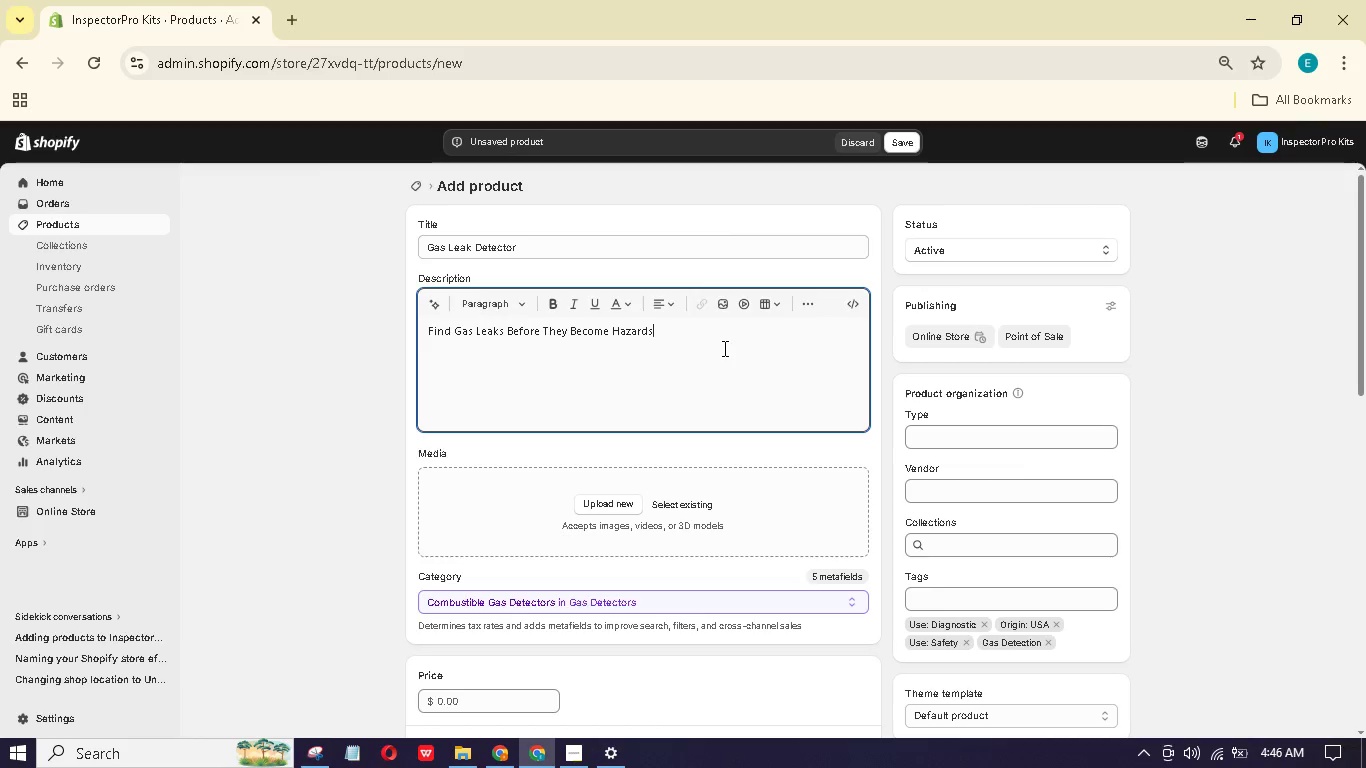 
key(Enter)
 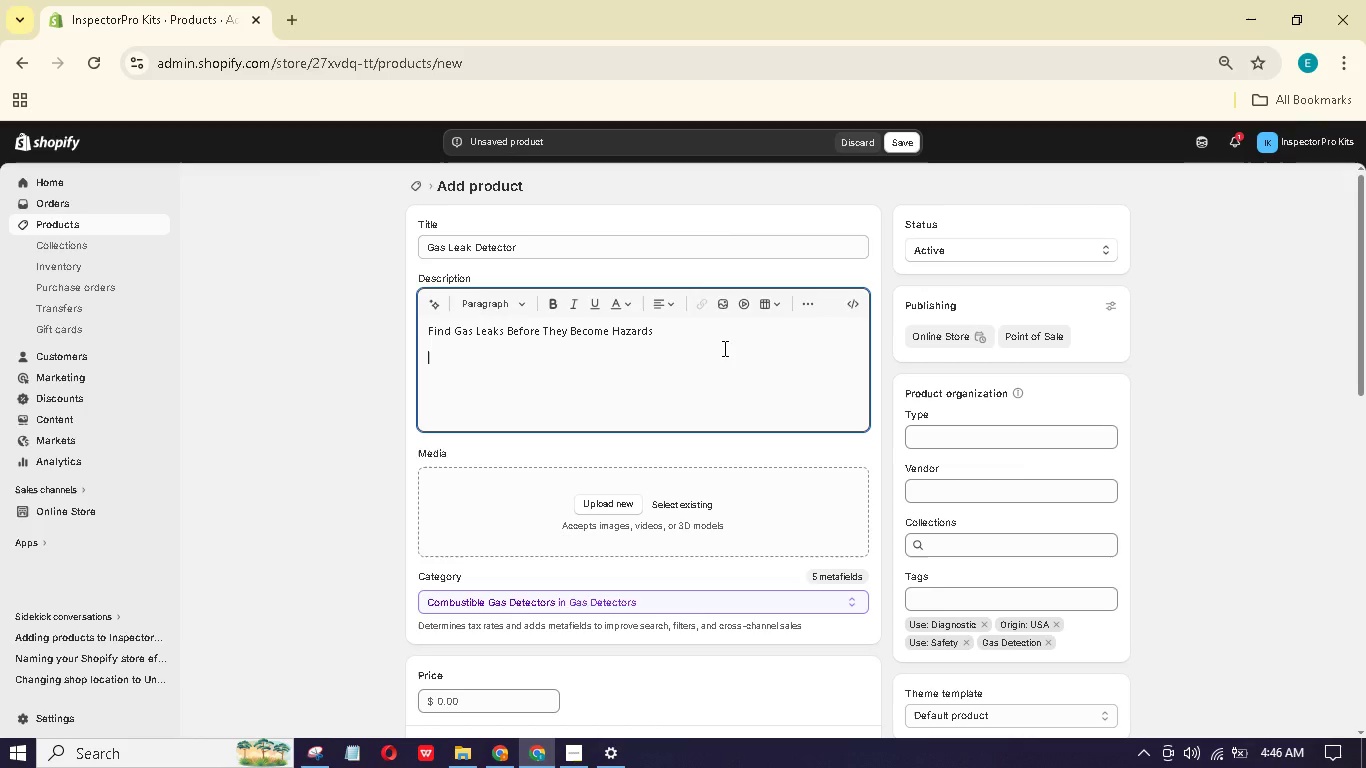 
hold_key(key=N, duration=0.39)
 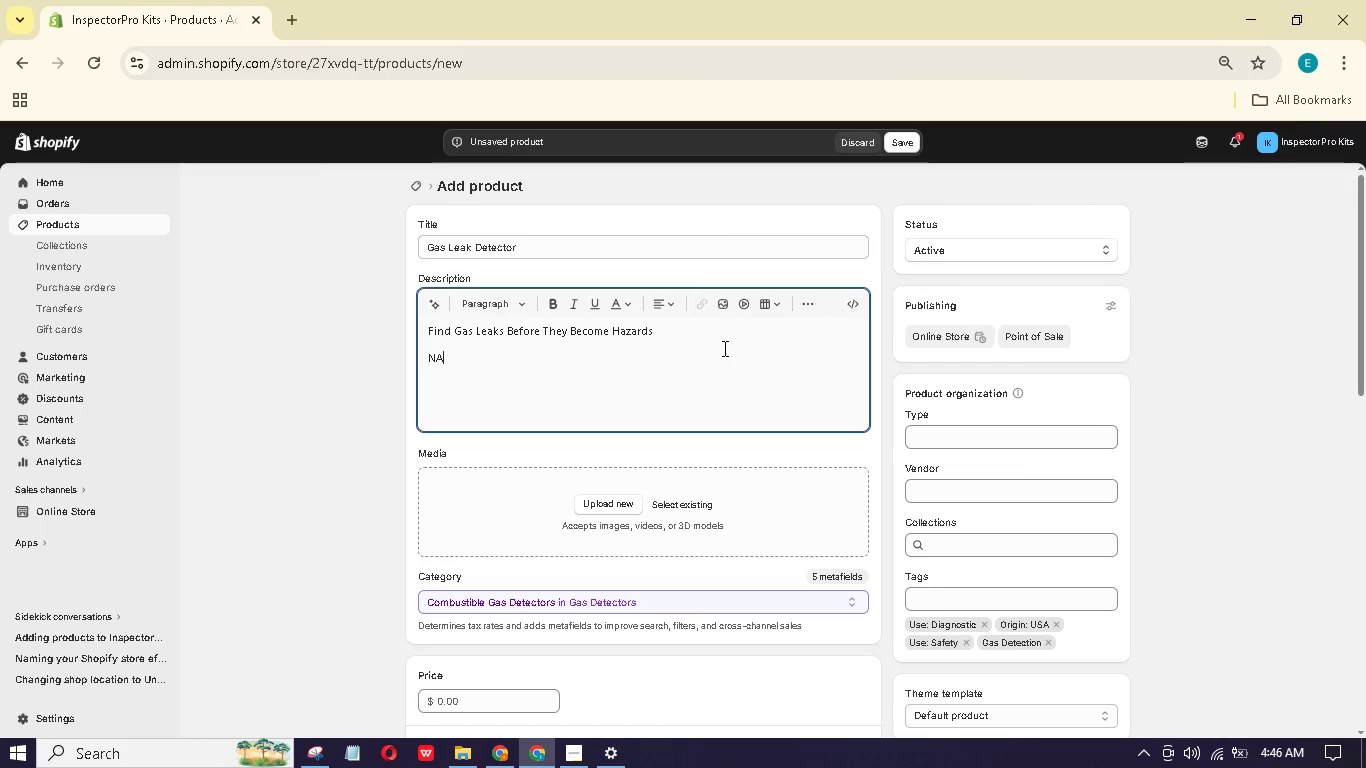 
type(A)
key(Backspace)
type(atural g nd propane leaks  rious sty concns. Ths detector help ou loce leks round furns wtr hets, to, nd g lines - protctg hoowns n covring our libiliy)
 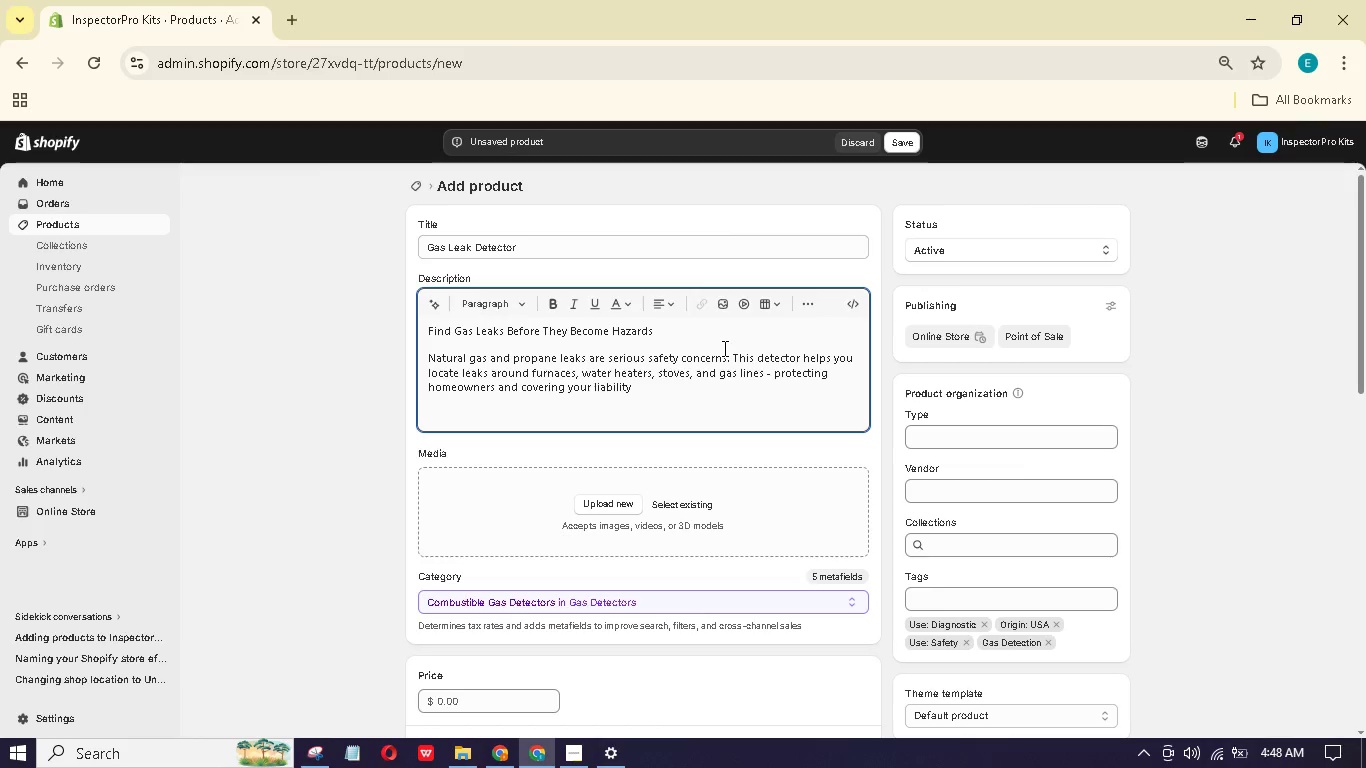 
 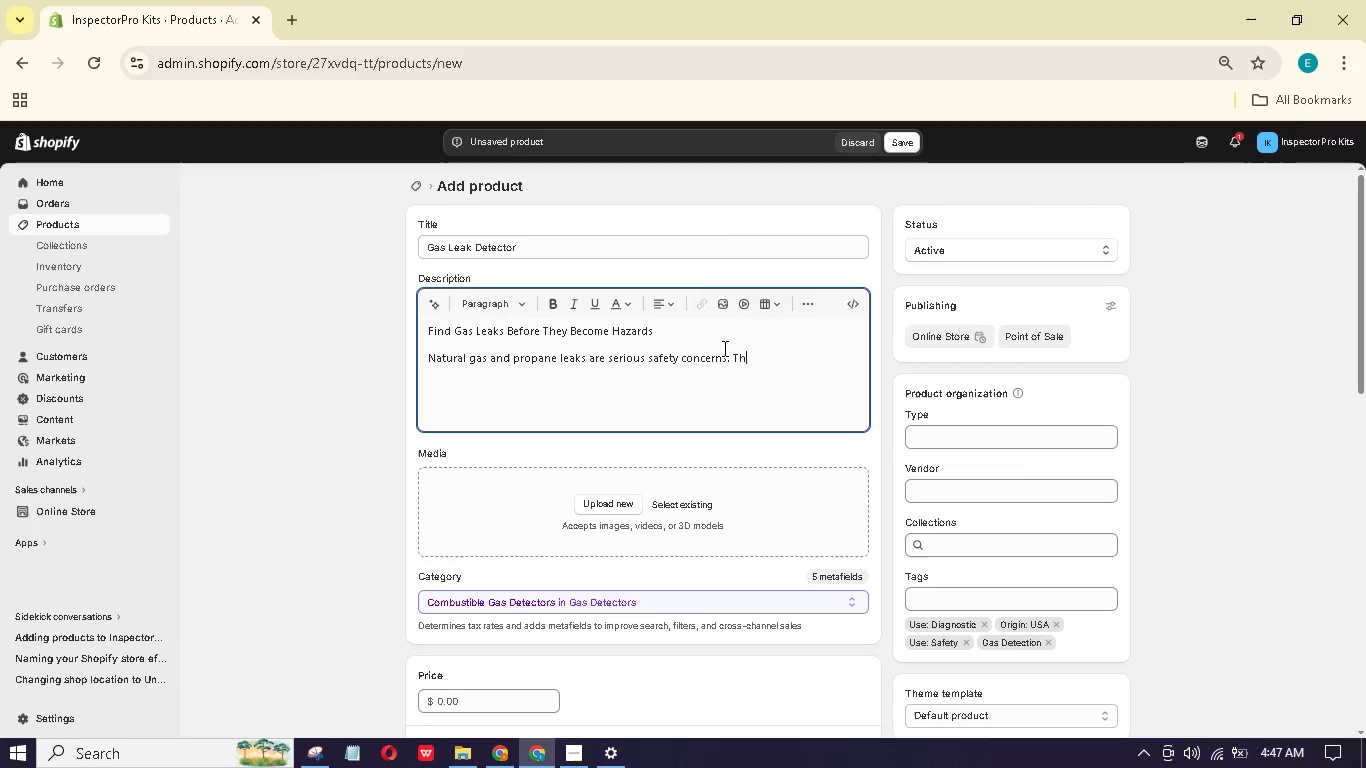 
hold_key(key=M, duration=0.38)
 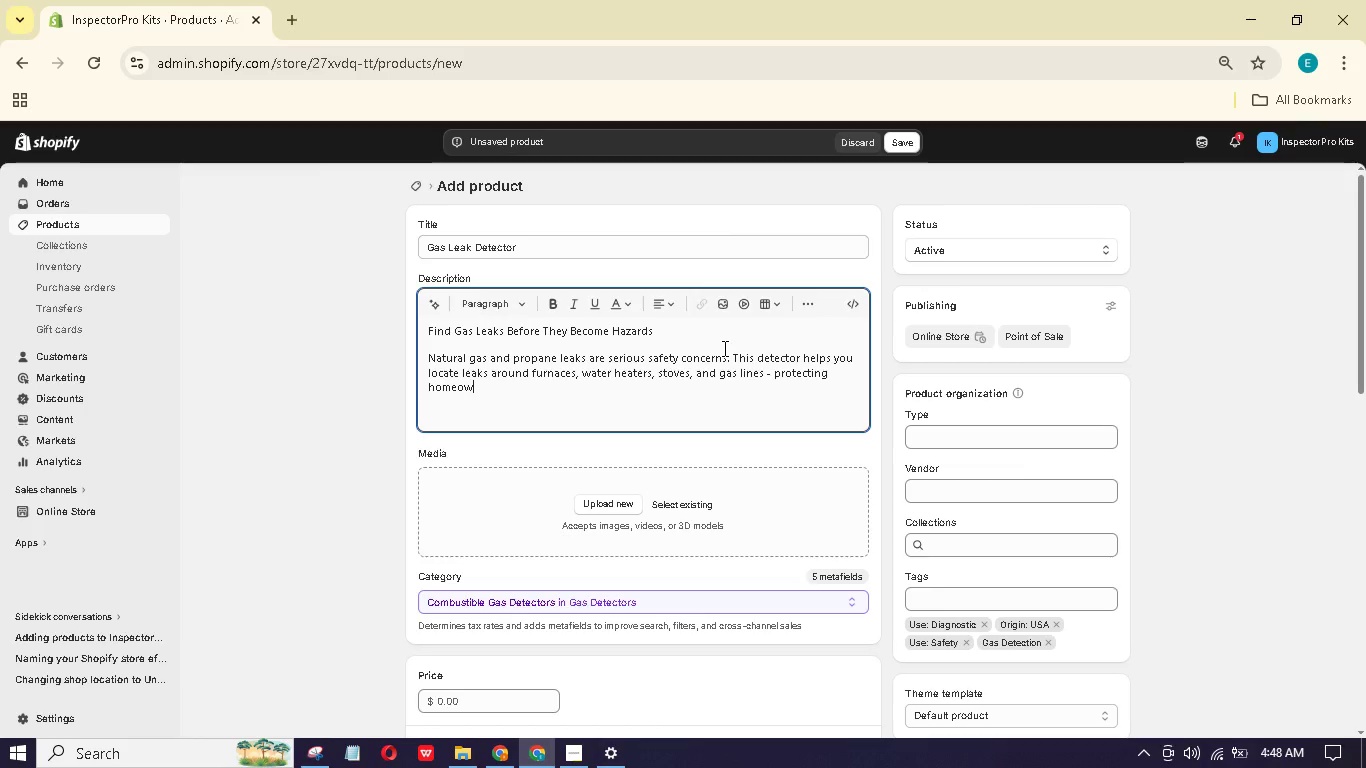 
hold_key(key=T, duration=0.41)
 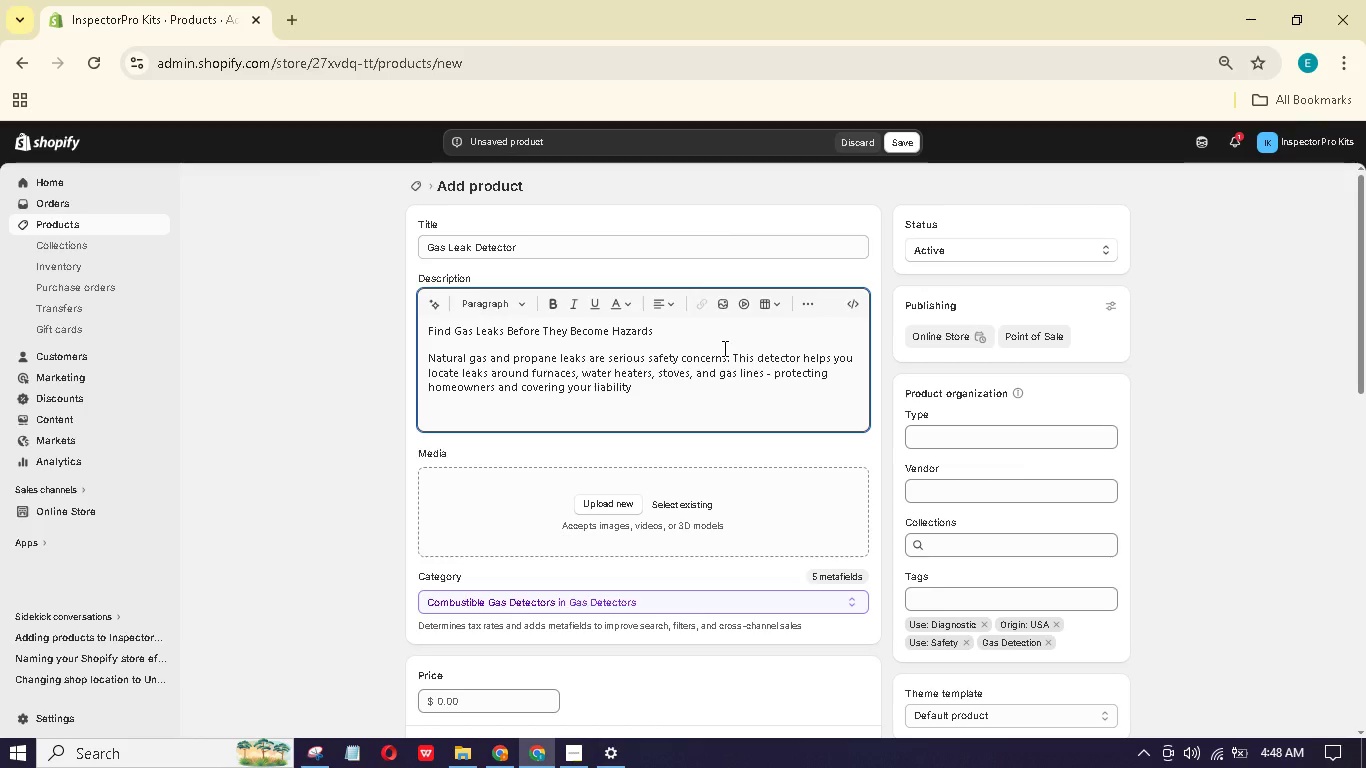 
hold_key(key=Period, duration=0.38)
 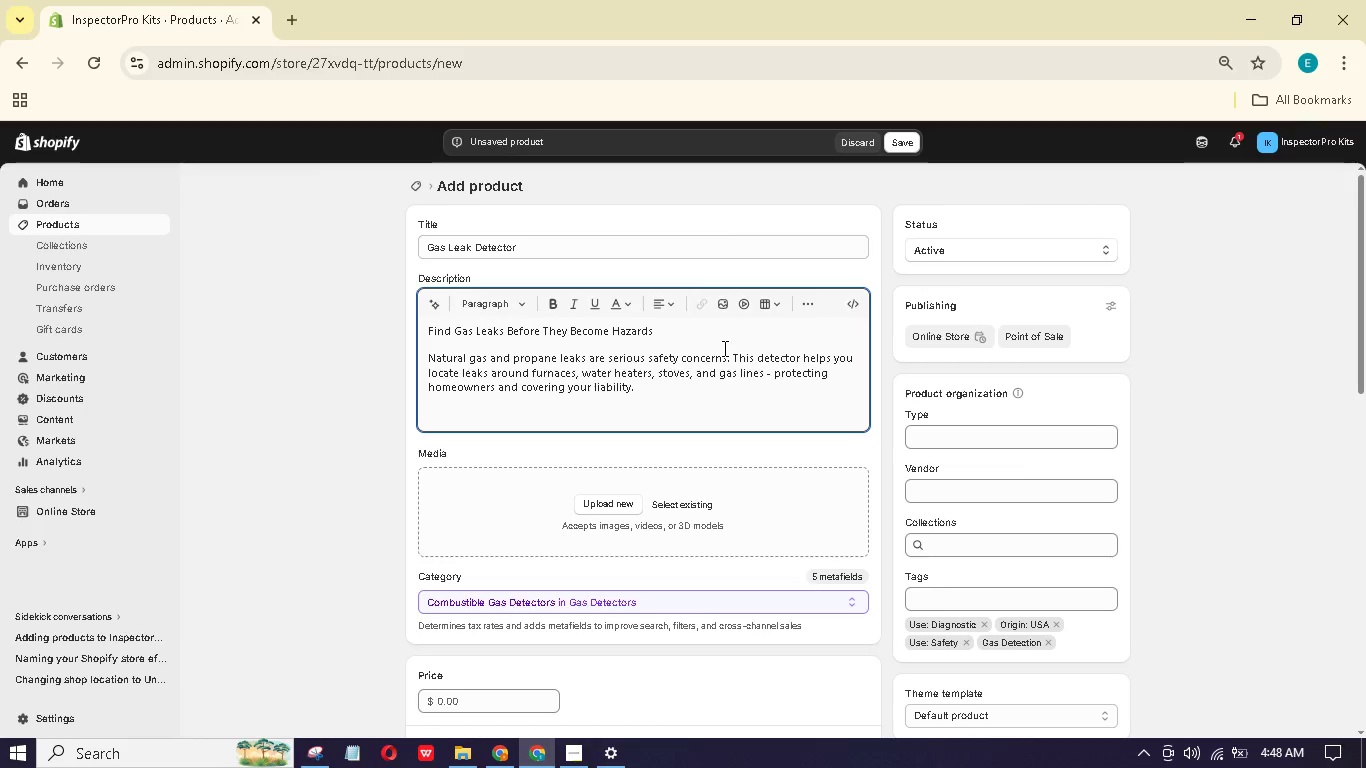 
key(Enter)
 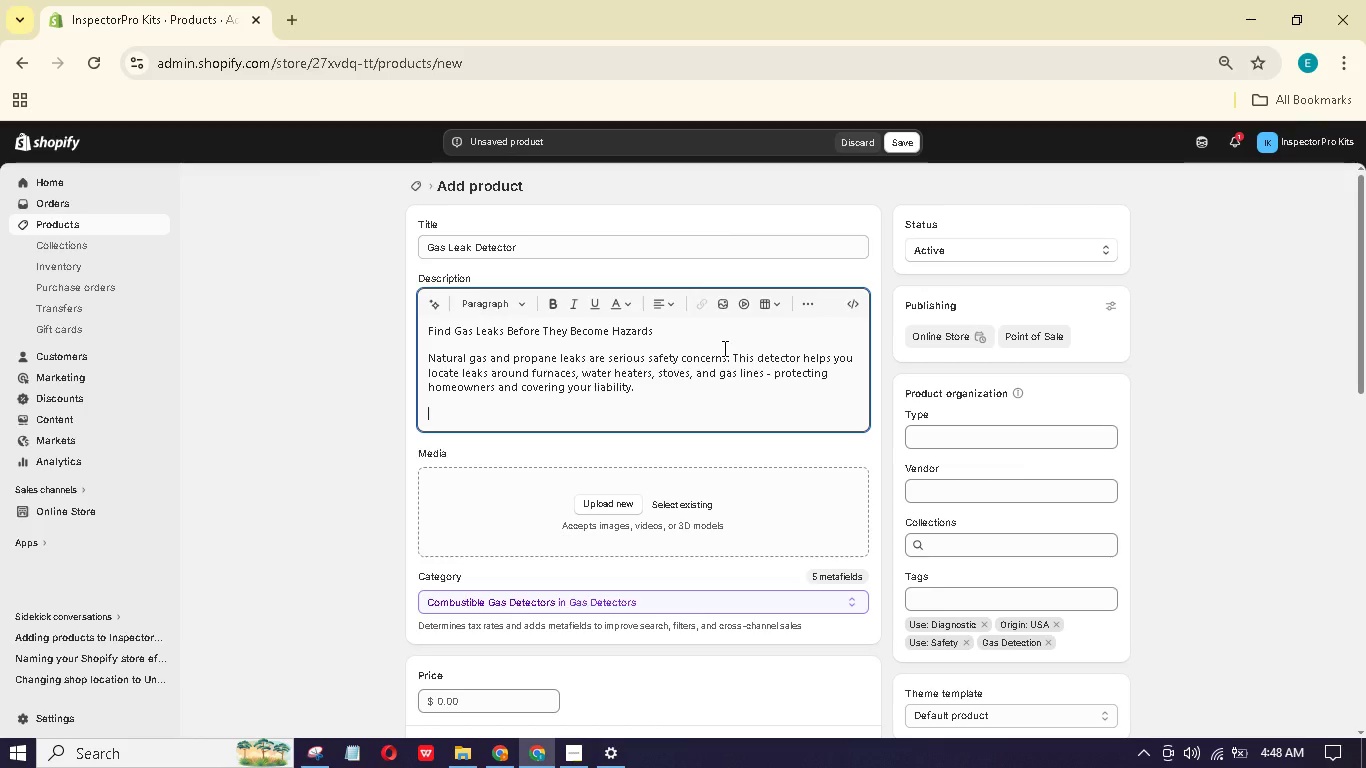 
type(Why Evry Inspectn )
key(Backspace)
type(Needs This)
 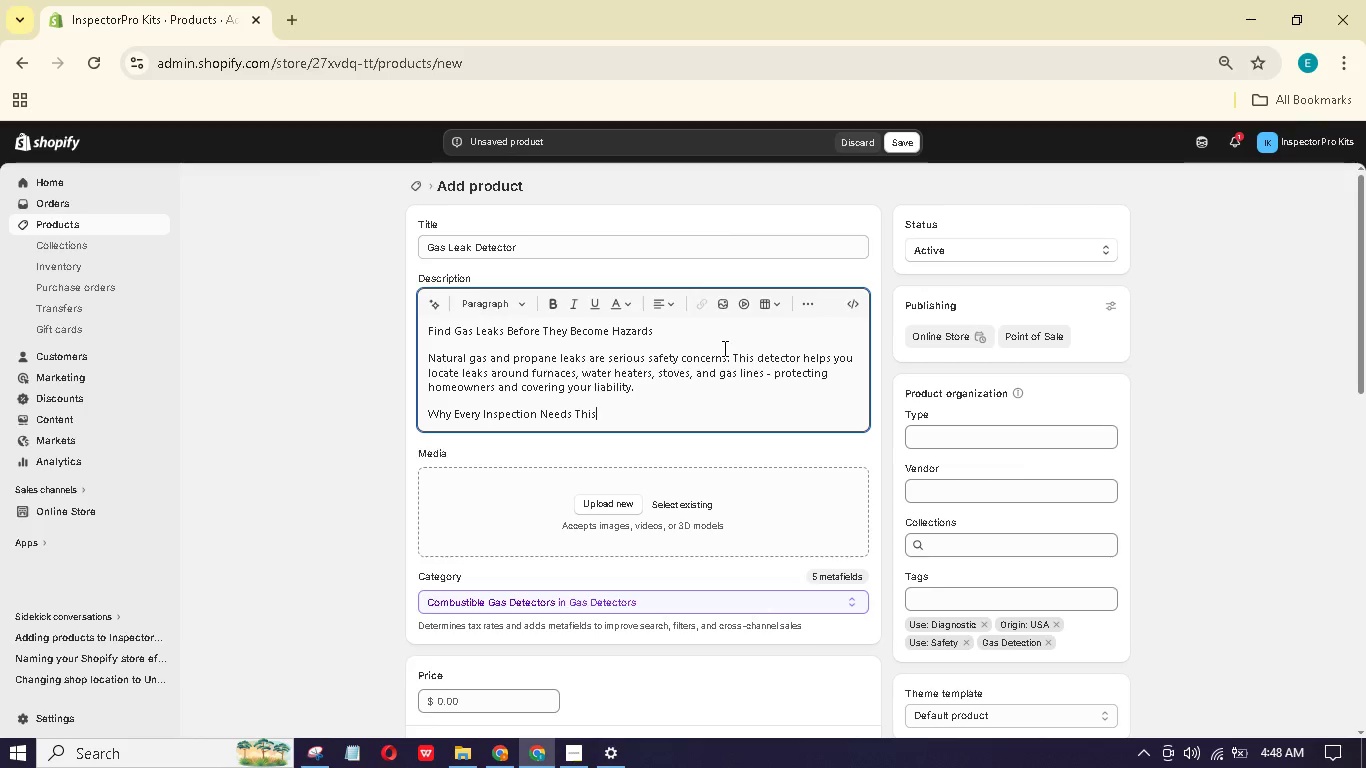 
 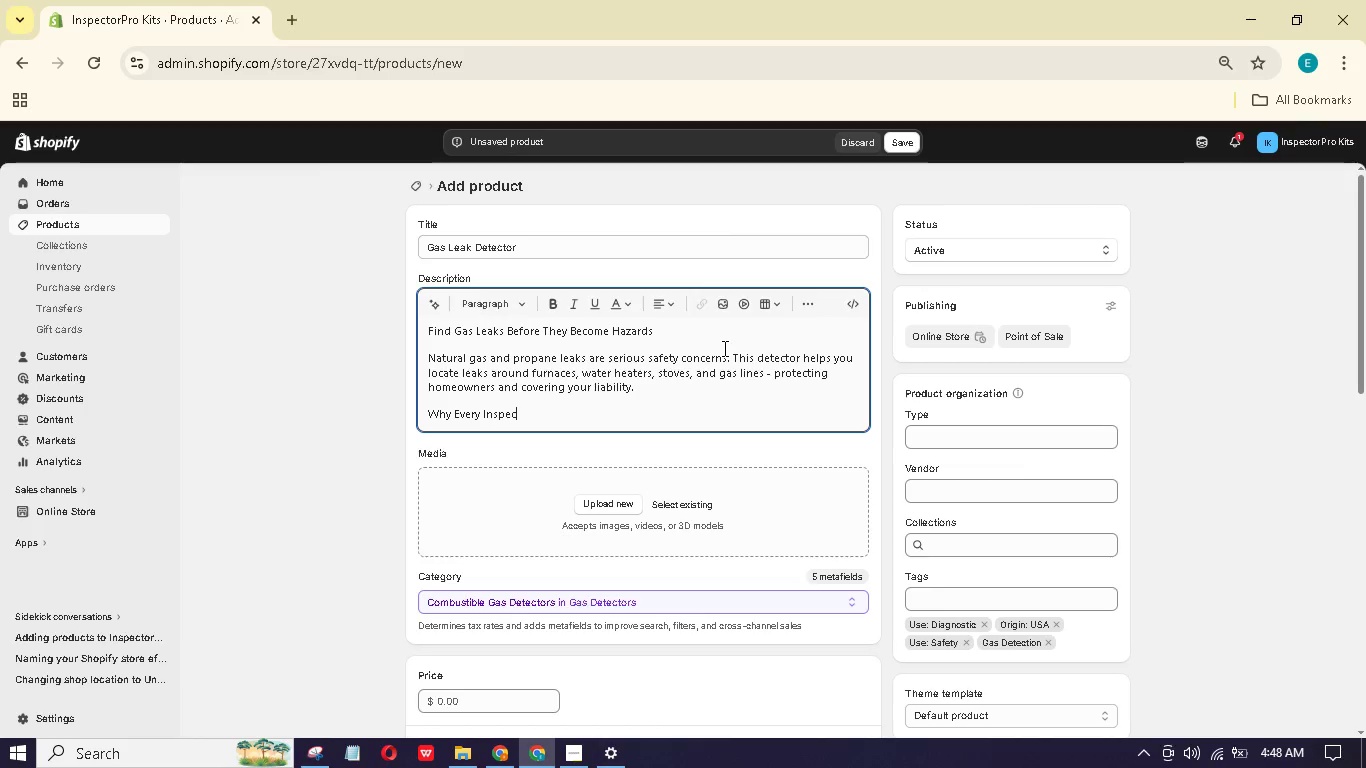 
hold_key(key=O, duration=0.31)
 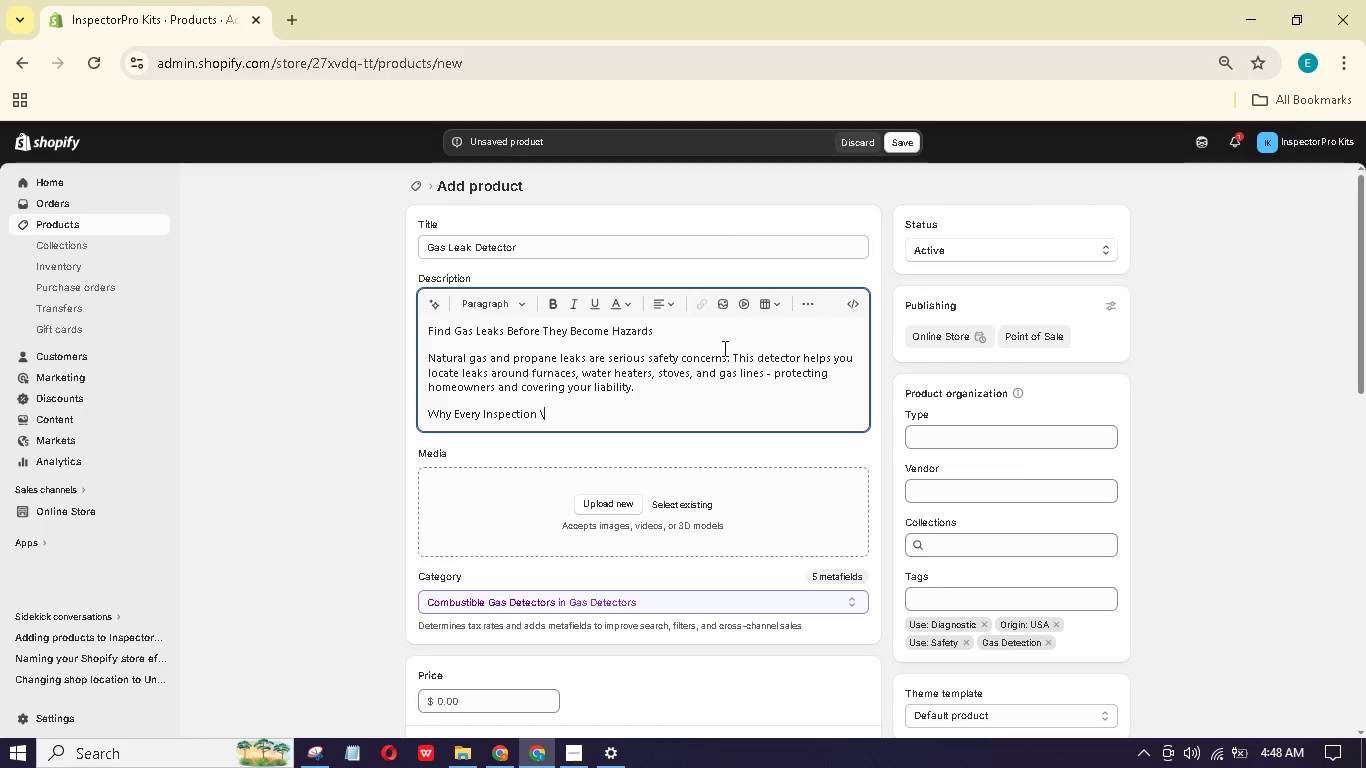 
hold_key(key=Break, duration=0.42)
 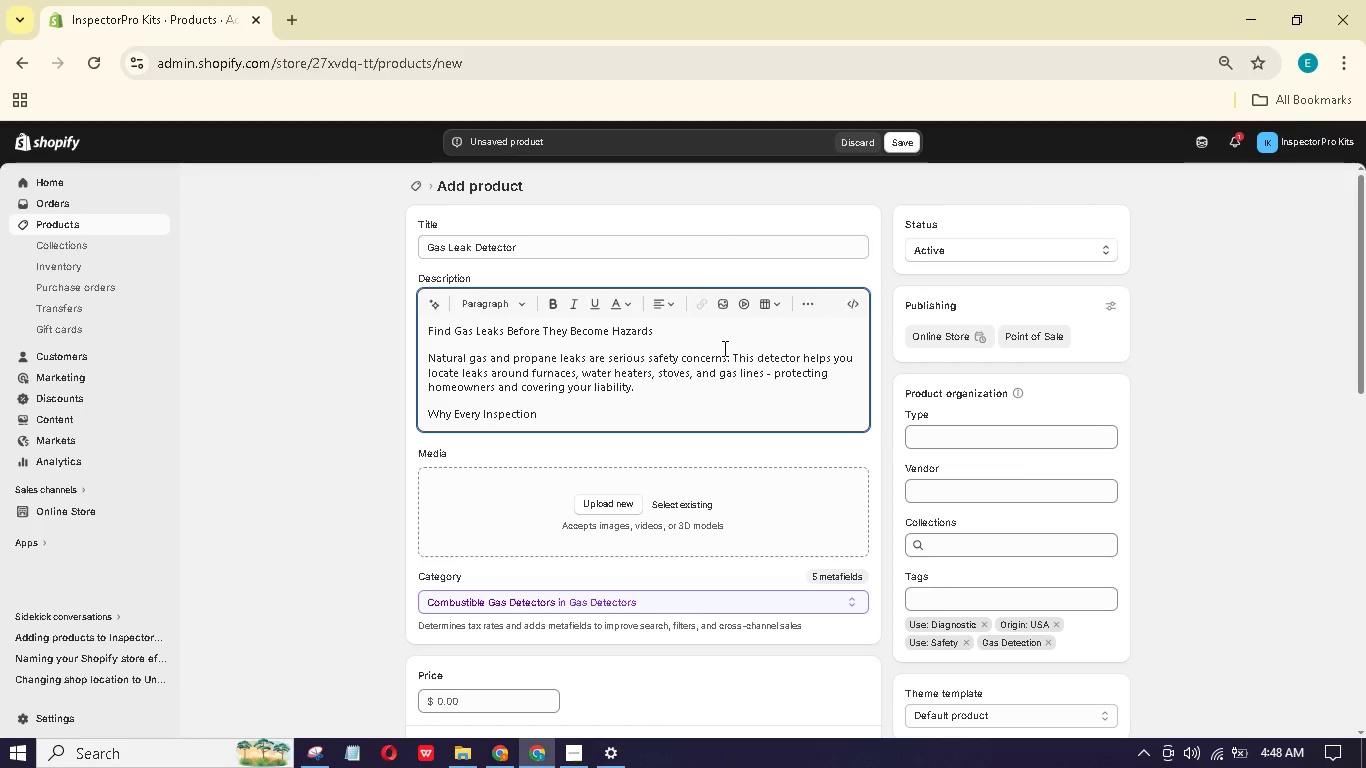 
key(Enter)
 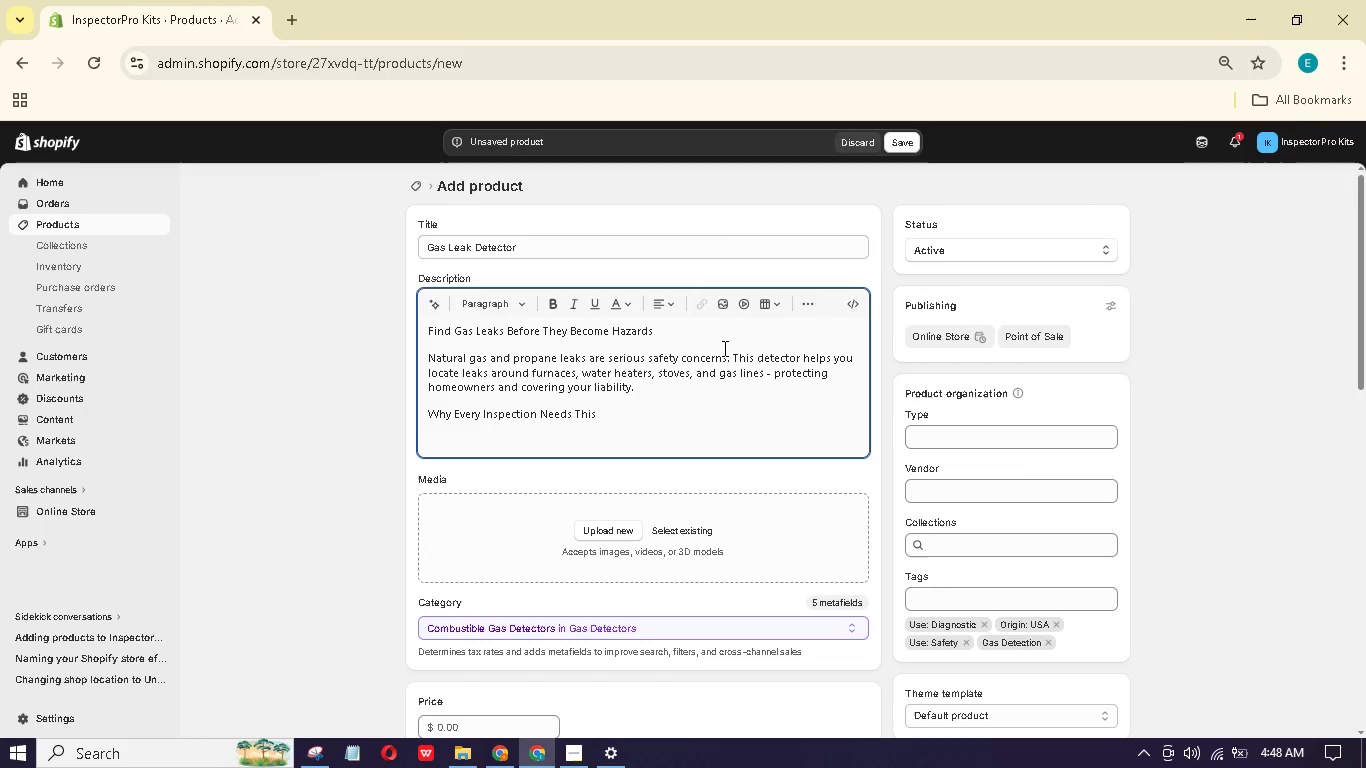 
type(Detects multiple gases - Naturl gs,mthane propnend ohr combustible gases)
 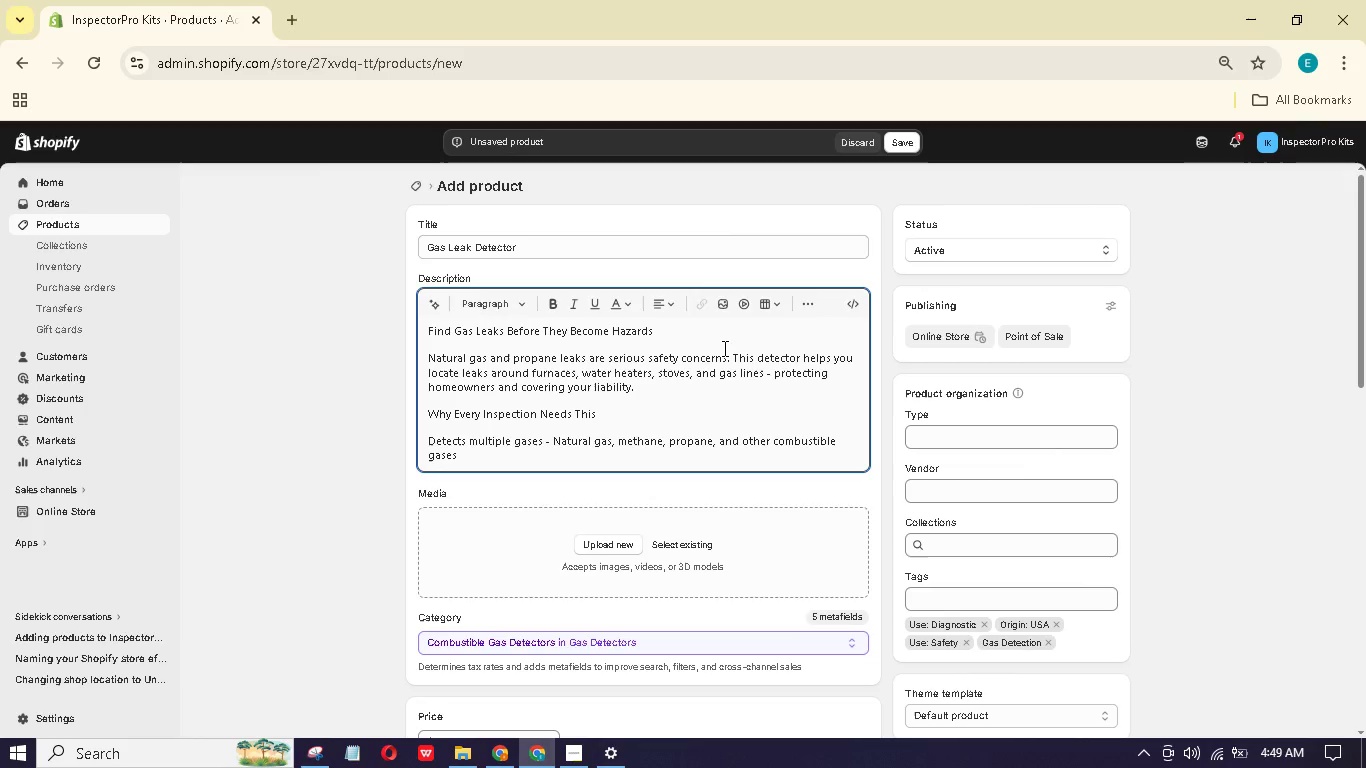 
key(Enter)
 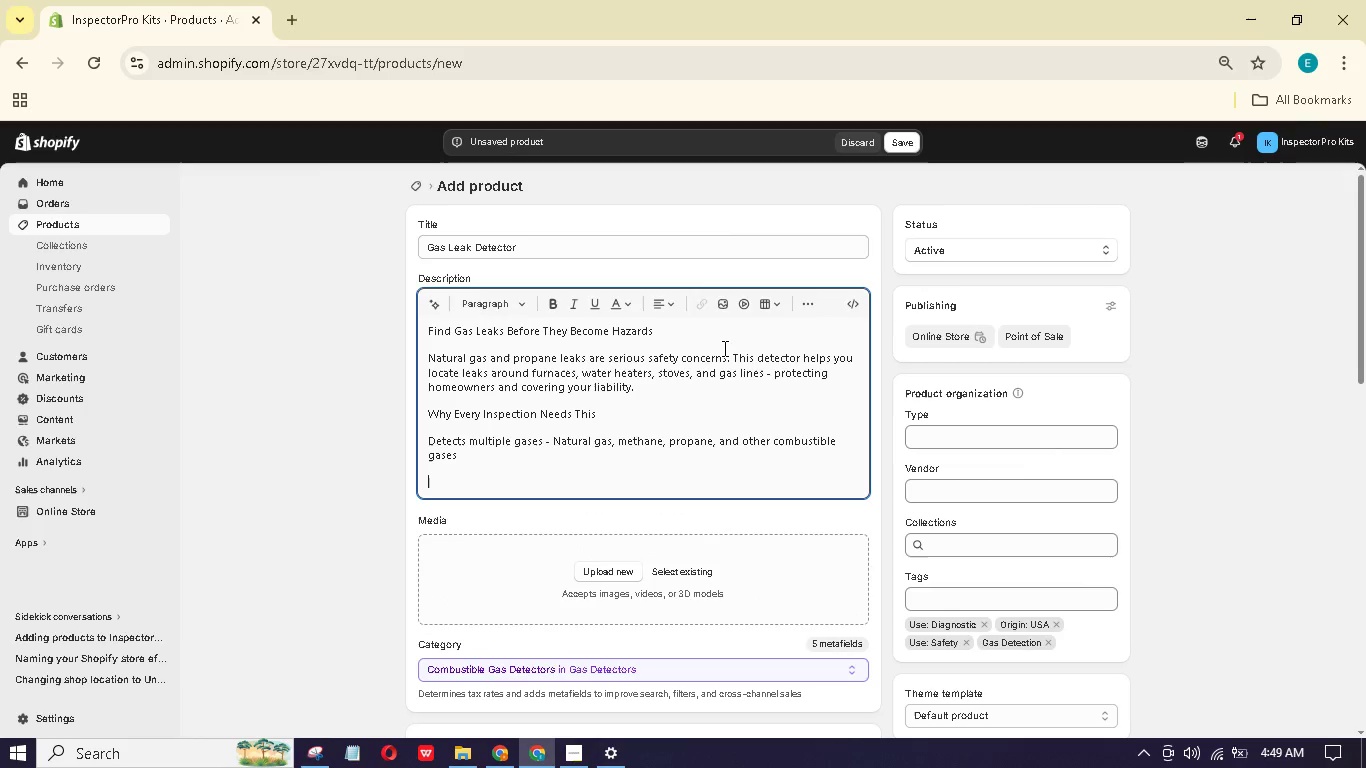 
type(Flexible -nh proe - Rech)
 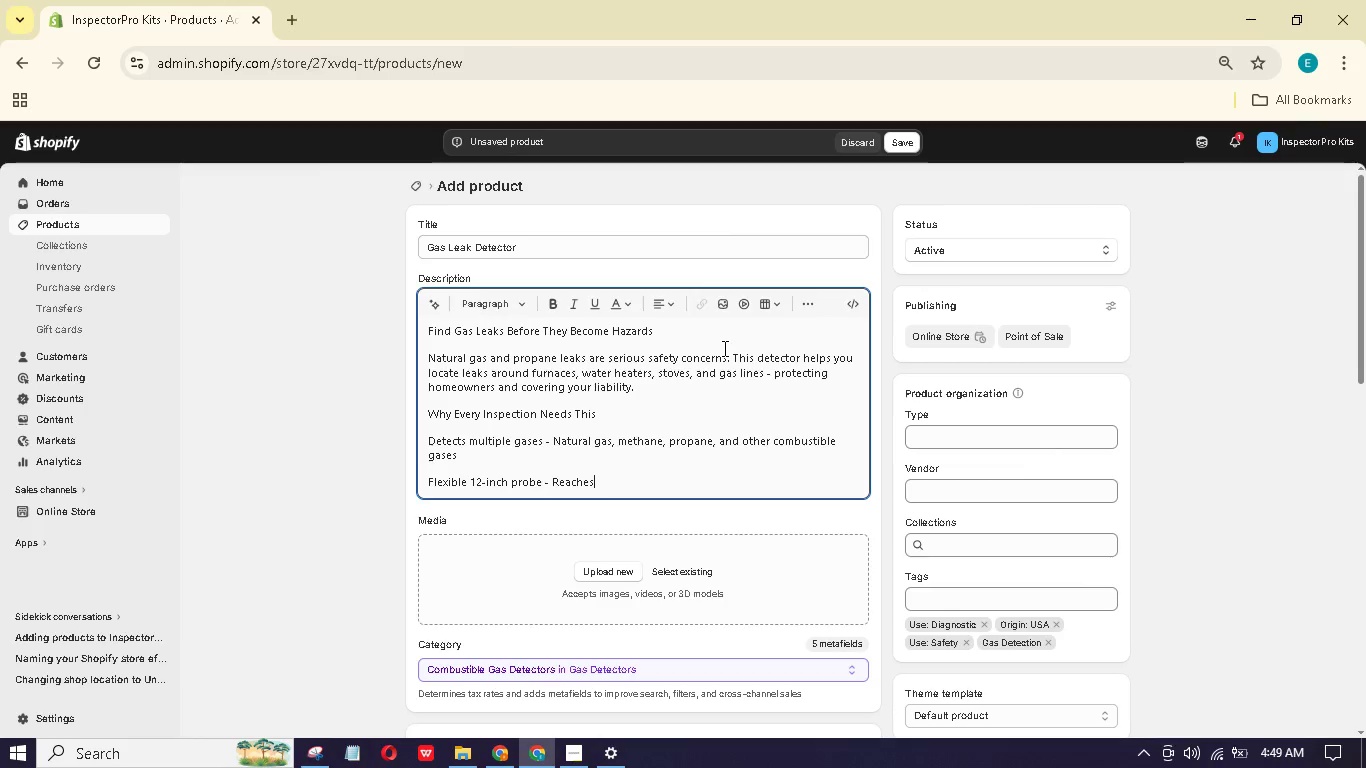 
hold_key(key=1, duration=0.39)
 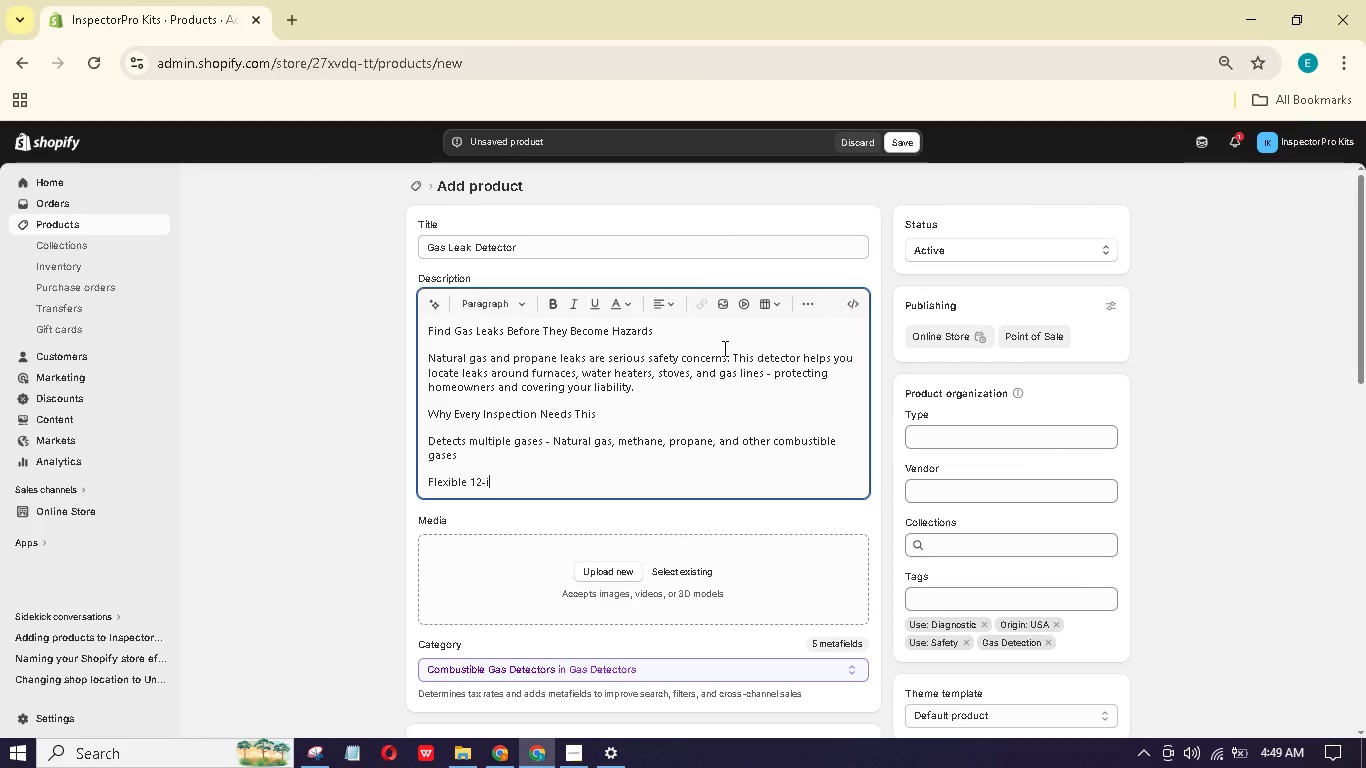 
hold_key(key=2, duration=0.33)
 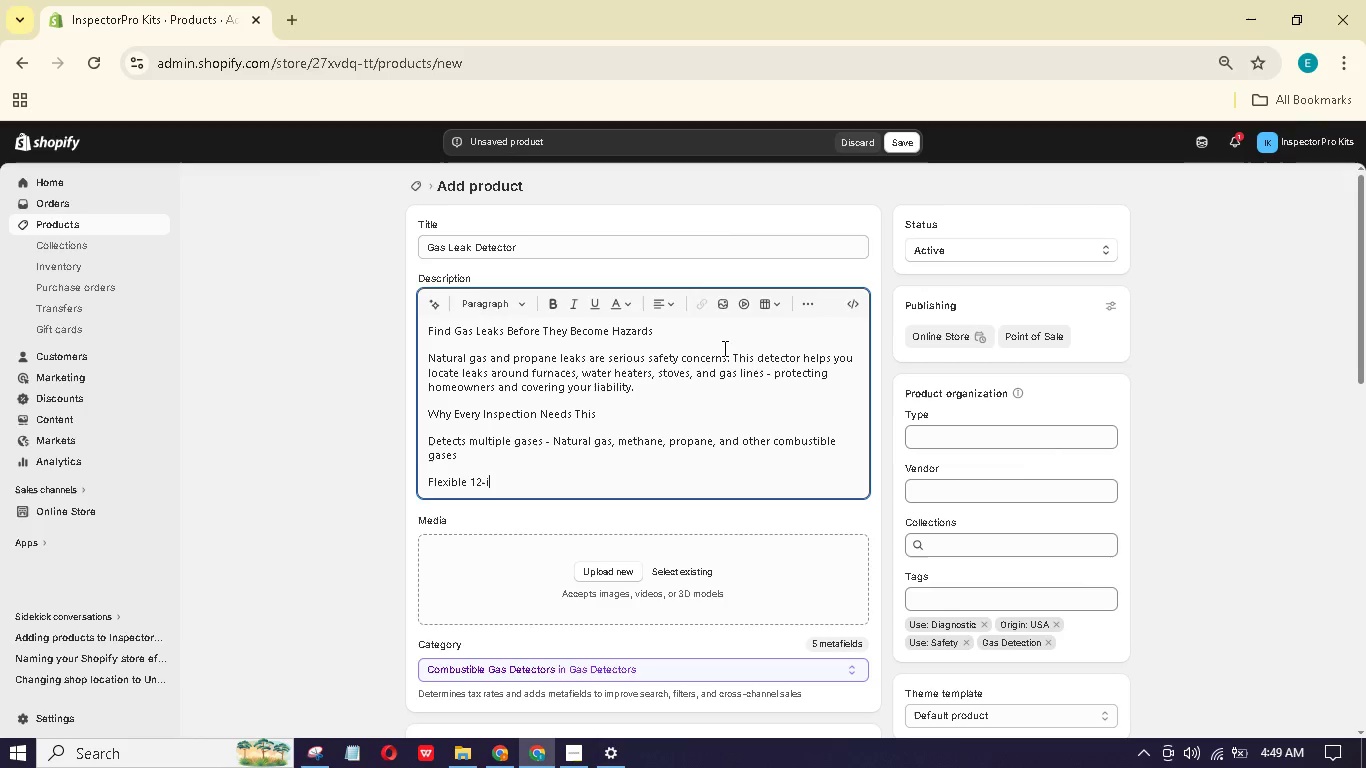 
hold_key(key=A, duration=0.34)
 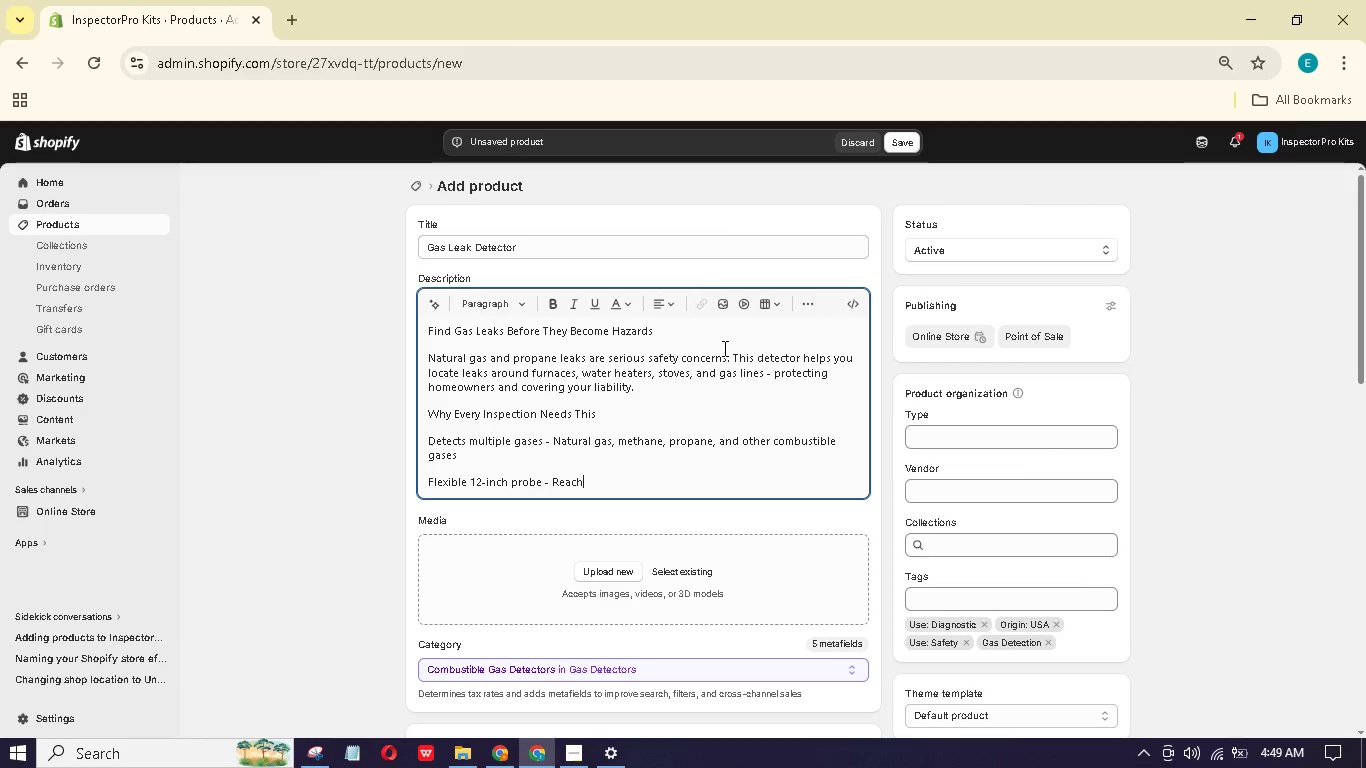 
hold_key(key=E, duration=0.36)
 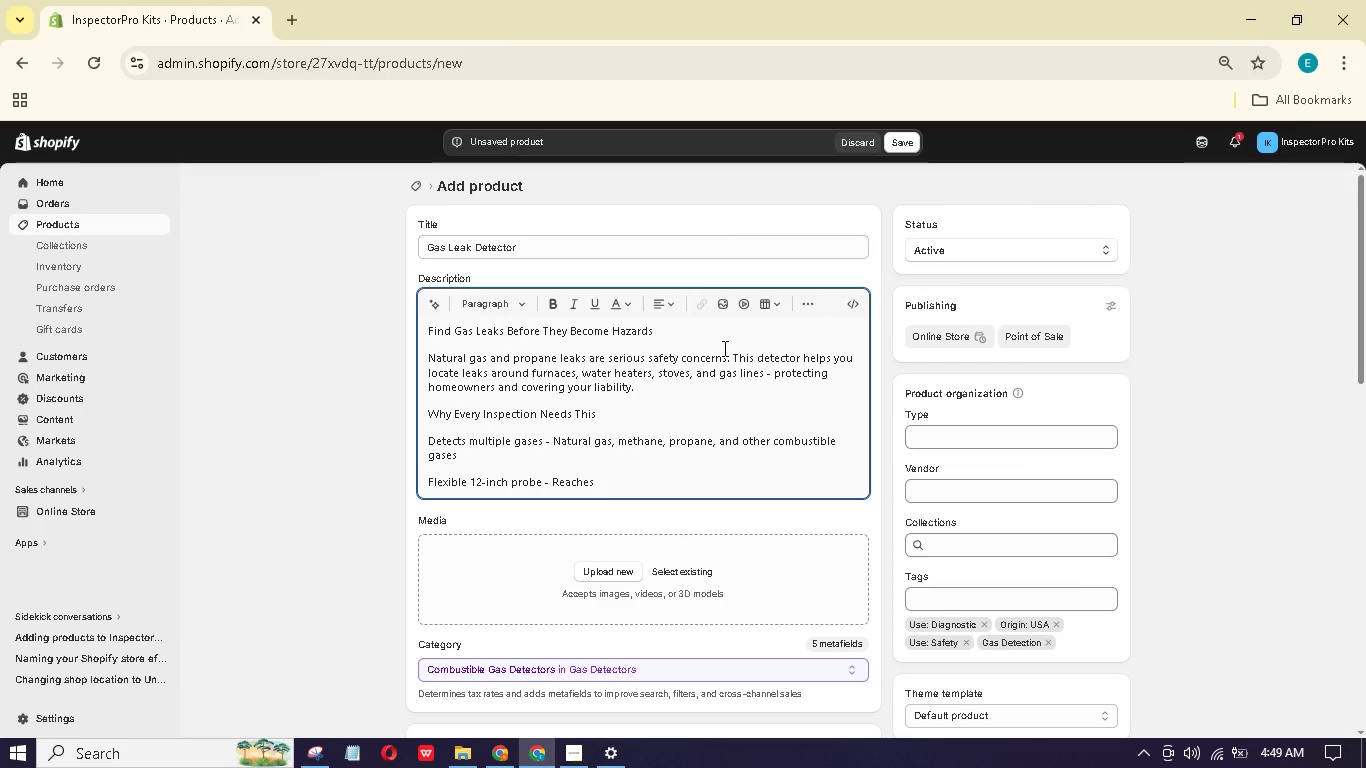 
hold_key(key=S, duration=0.45)
 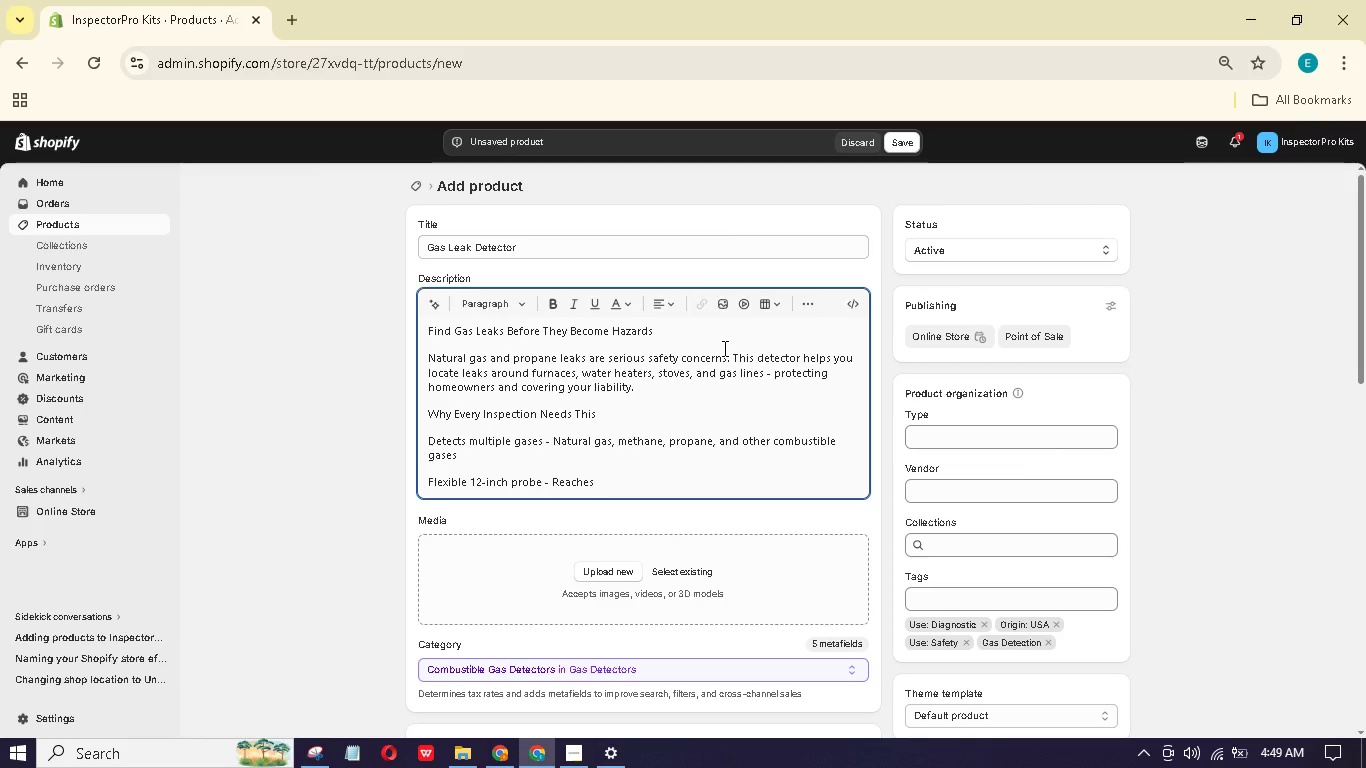 
wait(7.02)
 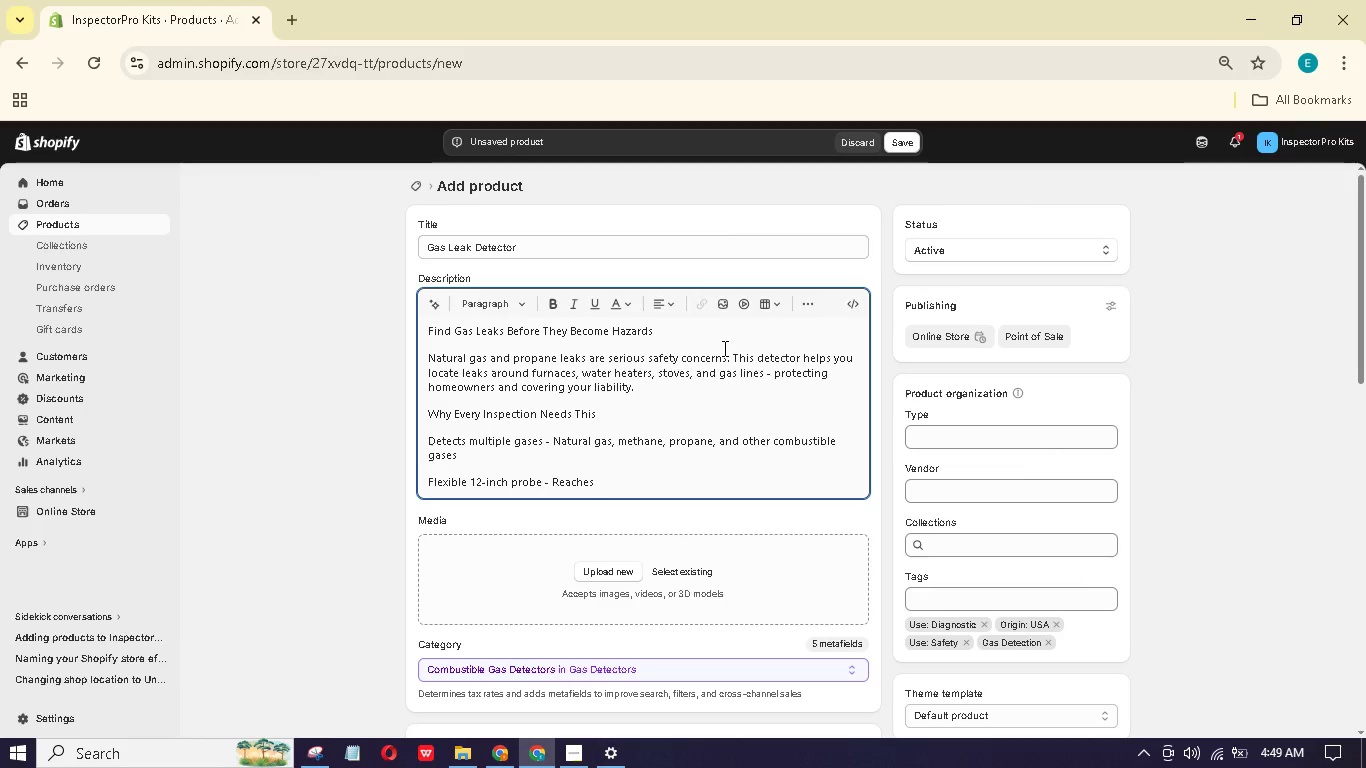 
type( behind appliances nd nto tight spes)
 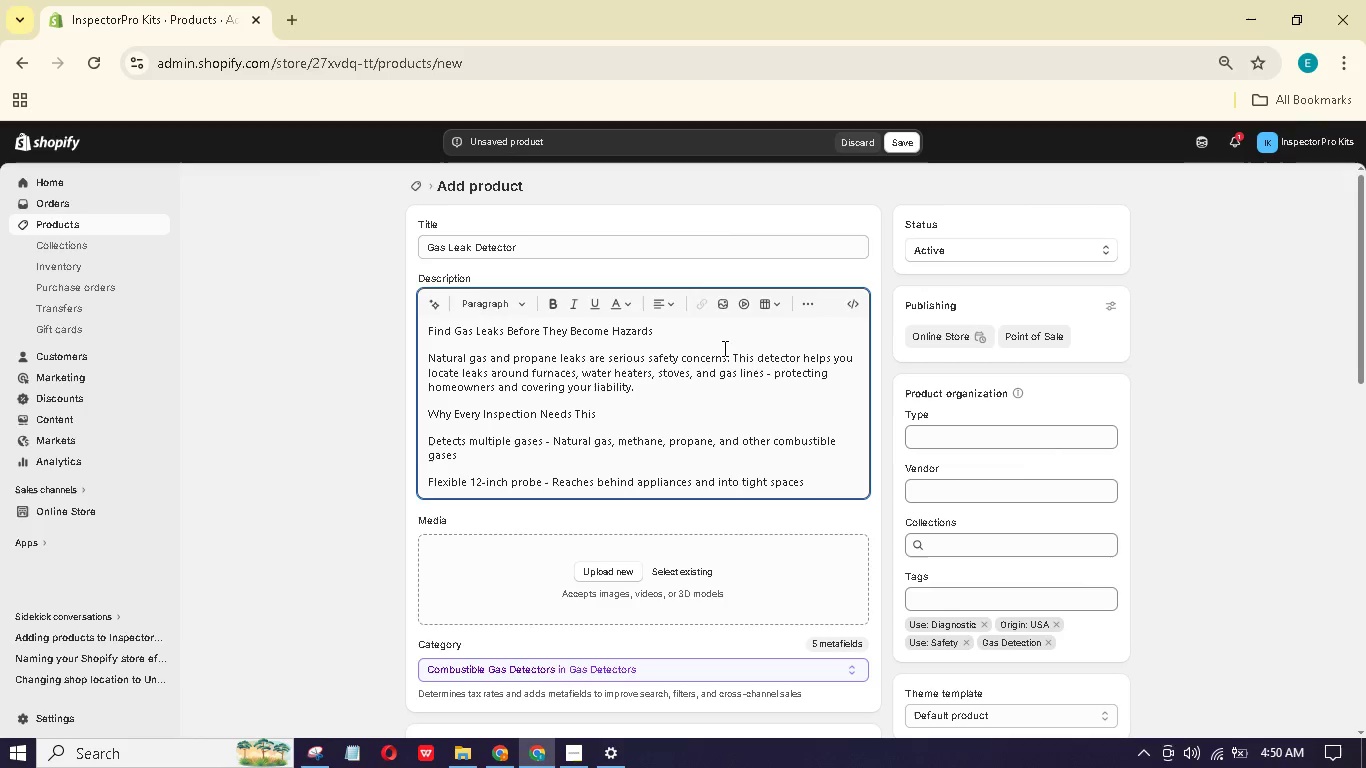 
key(Enter)
 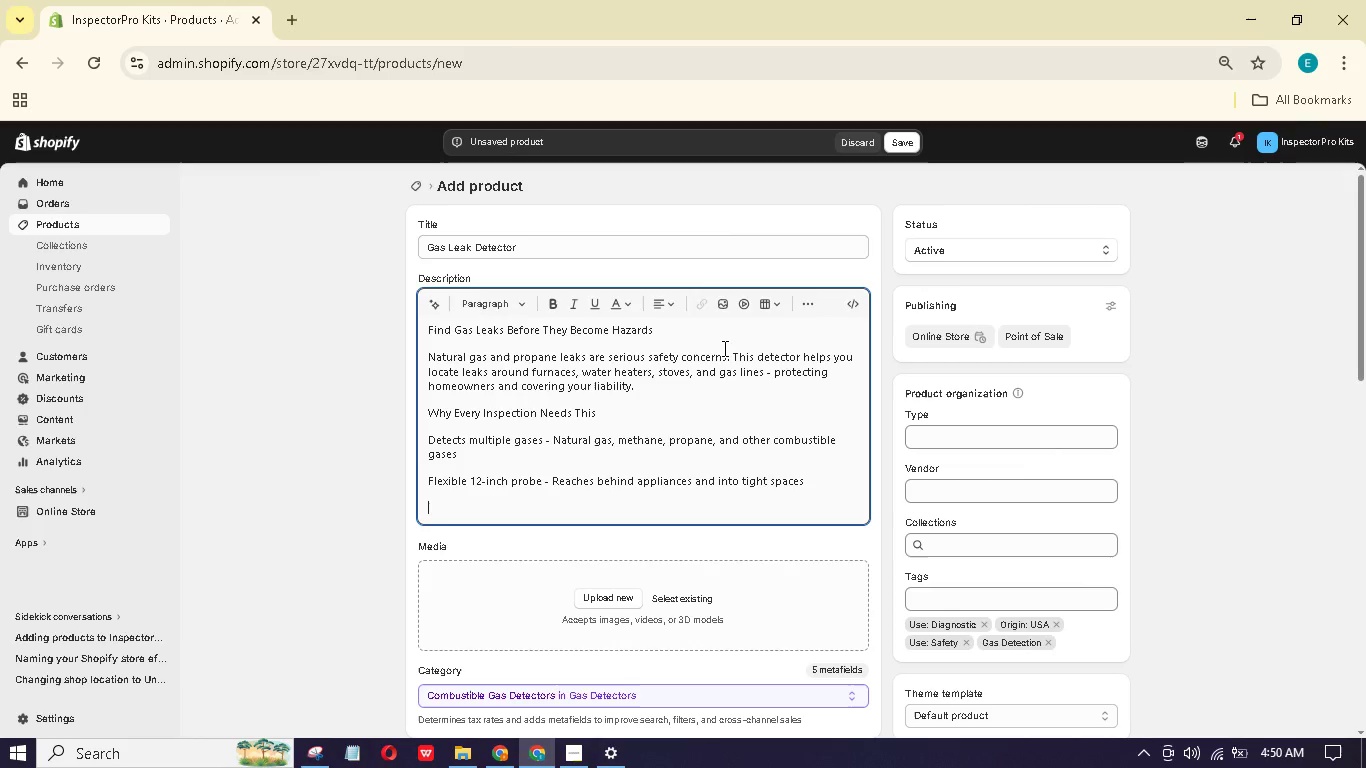 
type(Audible and visual lrts - beepr frequny inceases  you appro)
 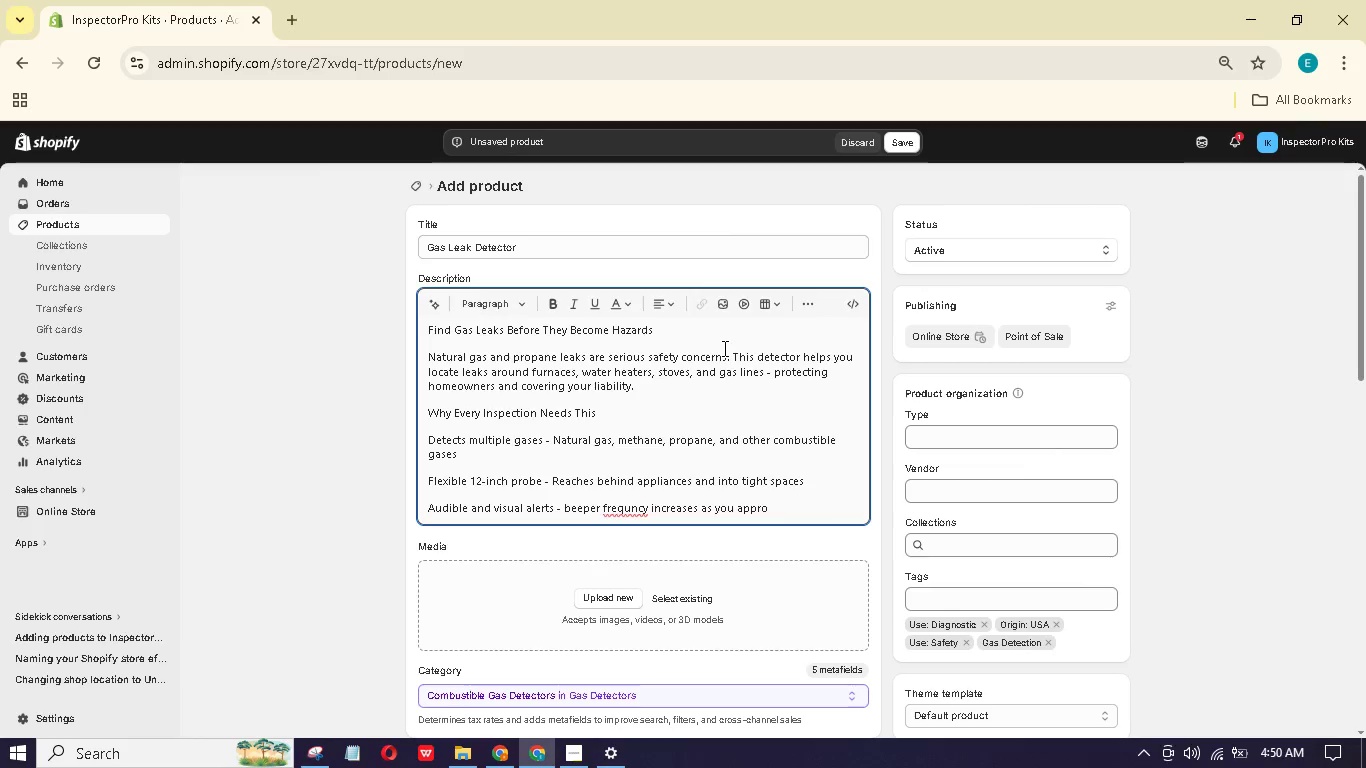 
type(ach the leak soure)
 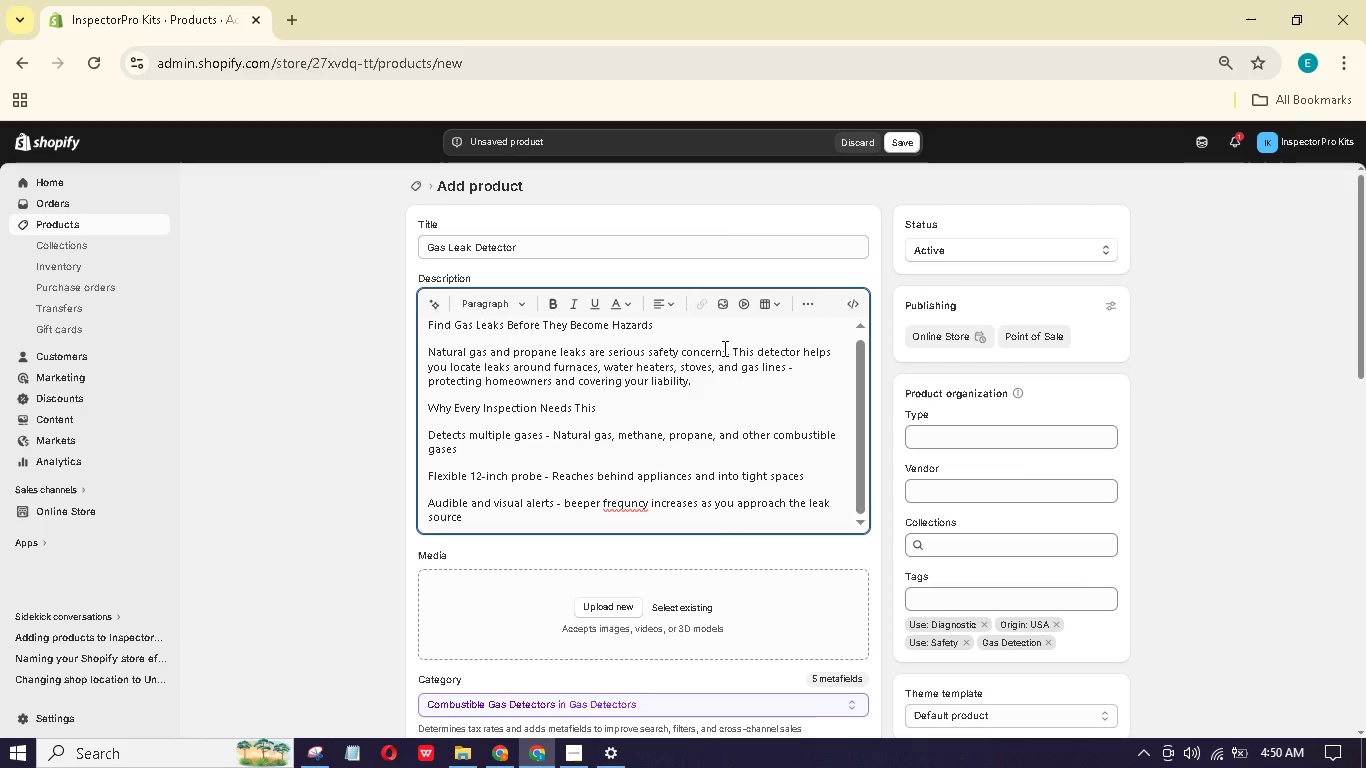 
hold_key(key=C, duration=0.44)
 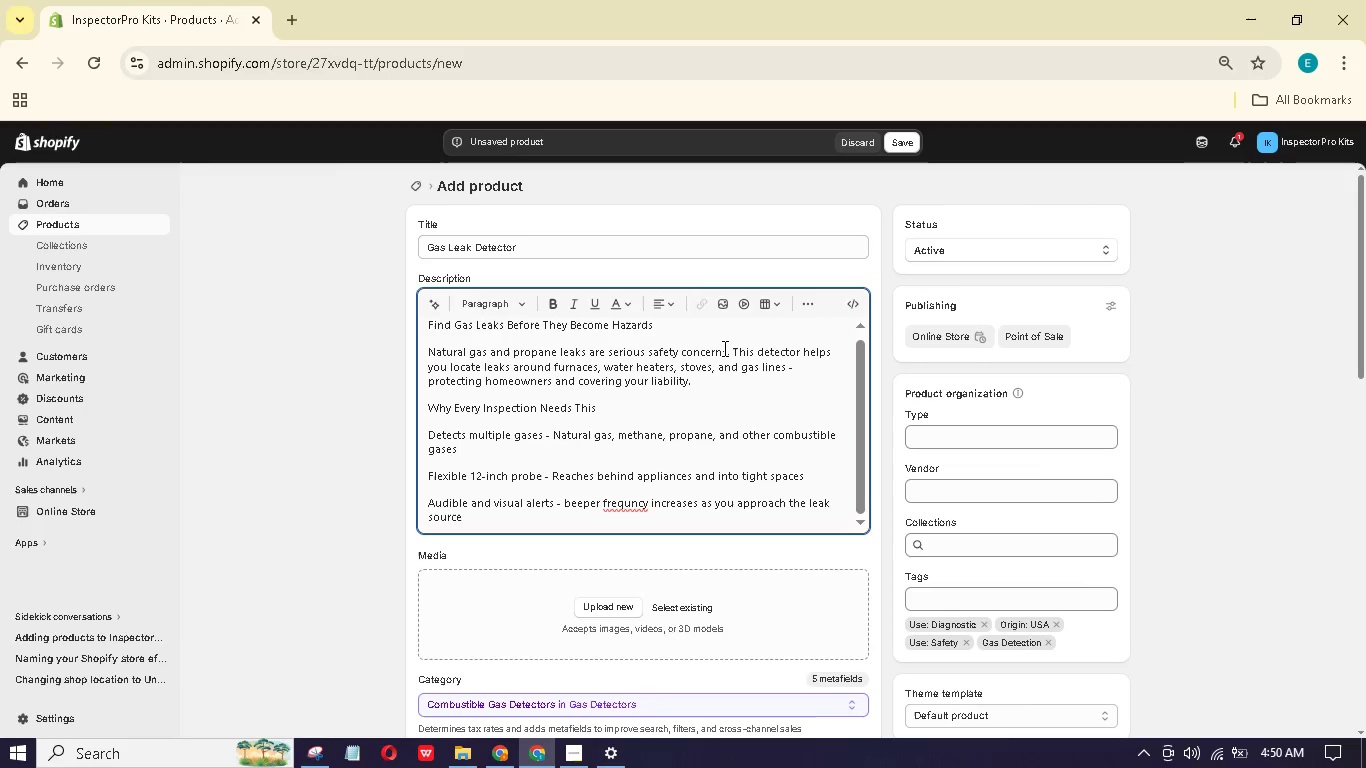 
key(Enter)
 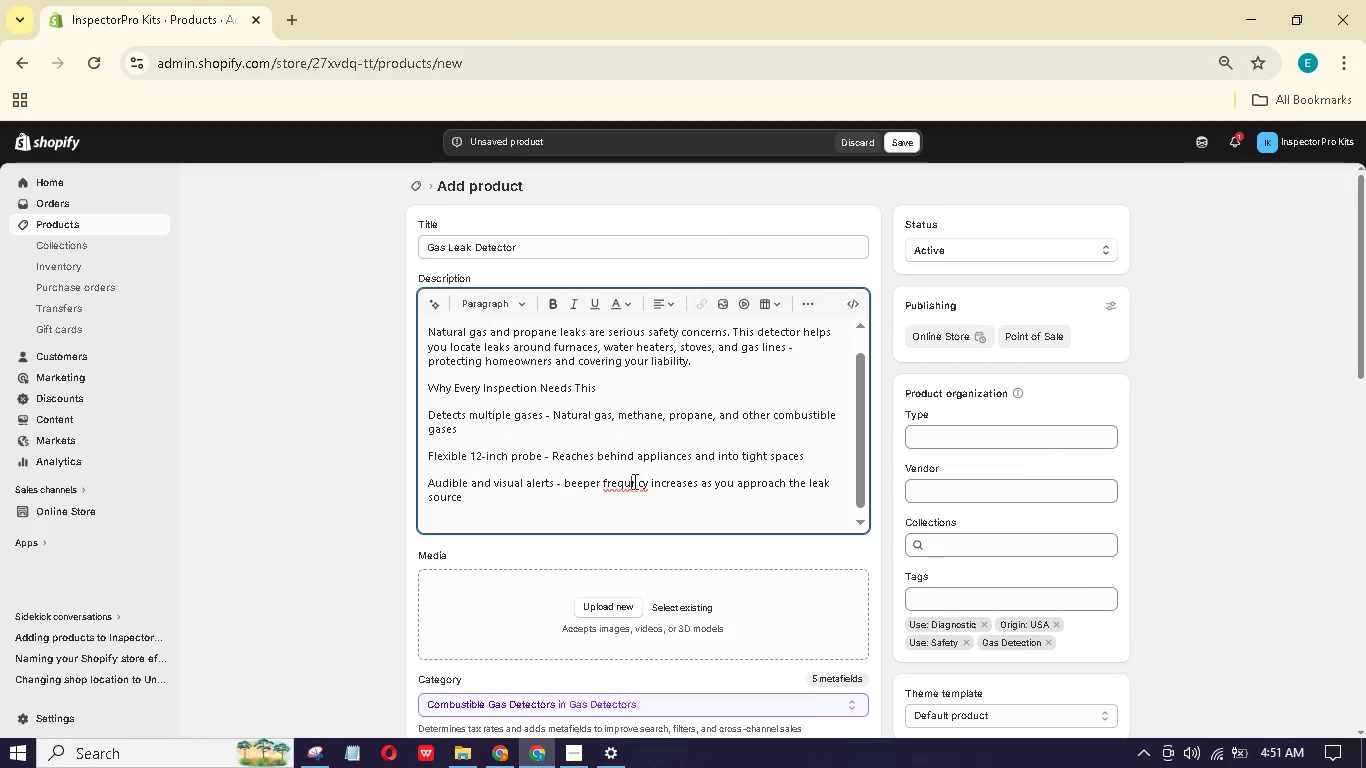 
wait(5.7)
 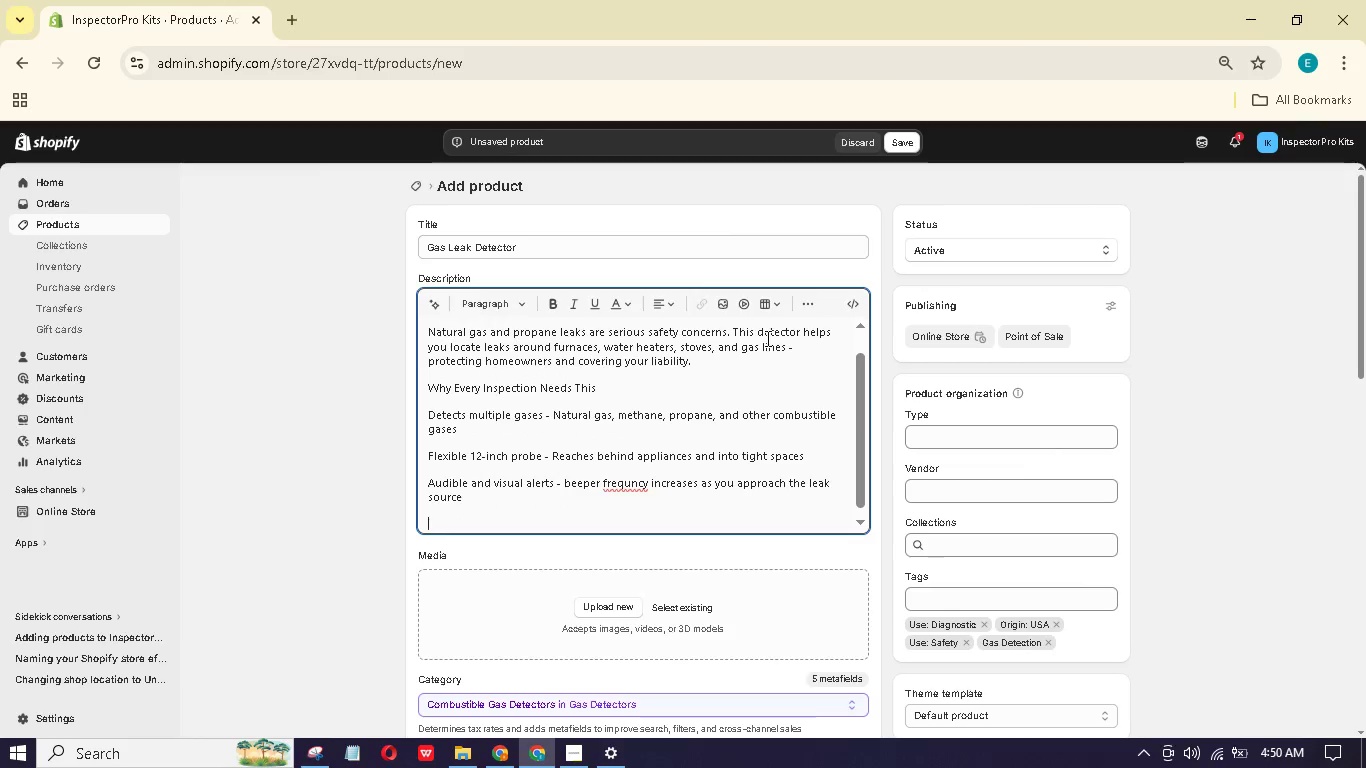 
key(E)
 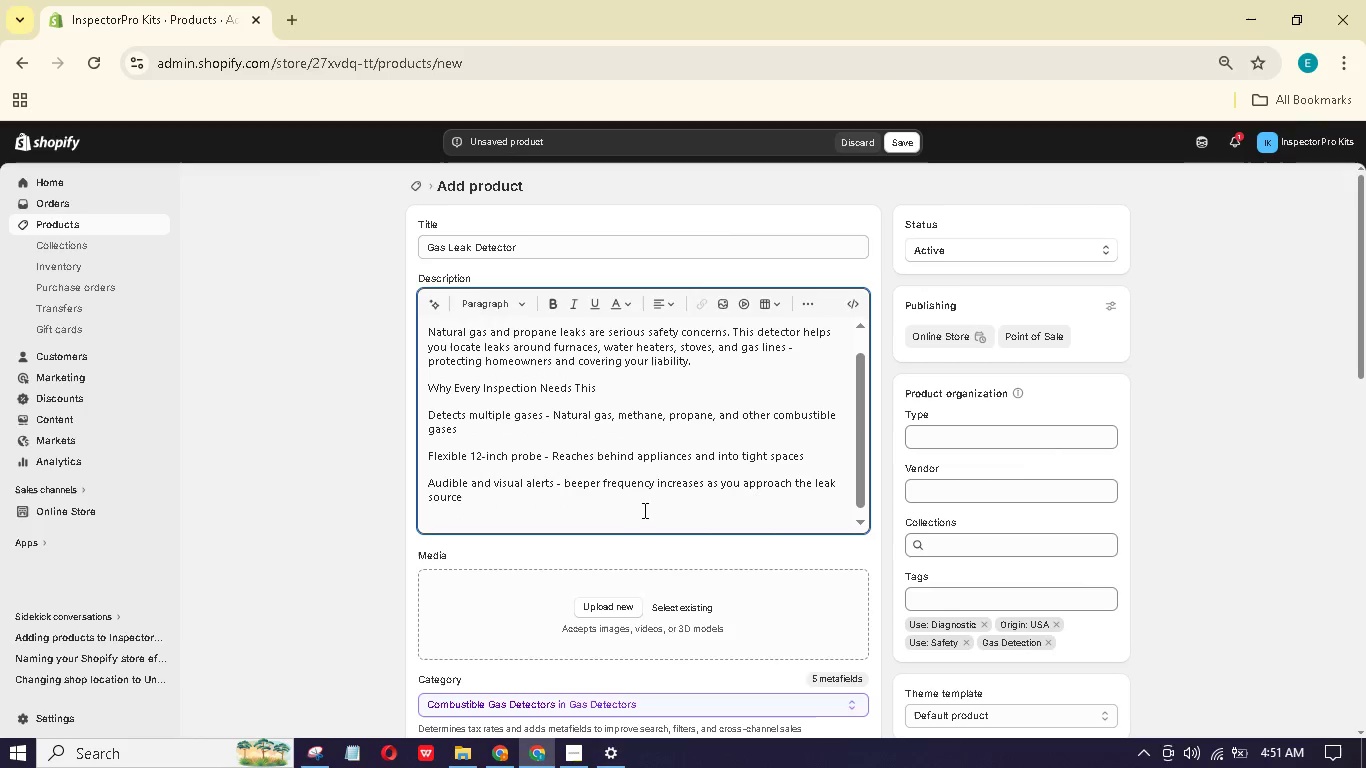 
left_click([634, 511])
 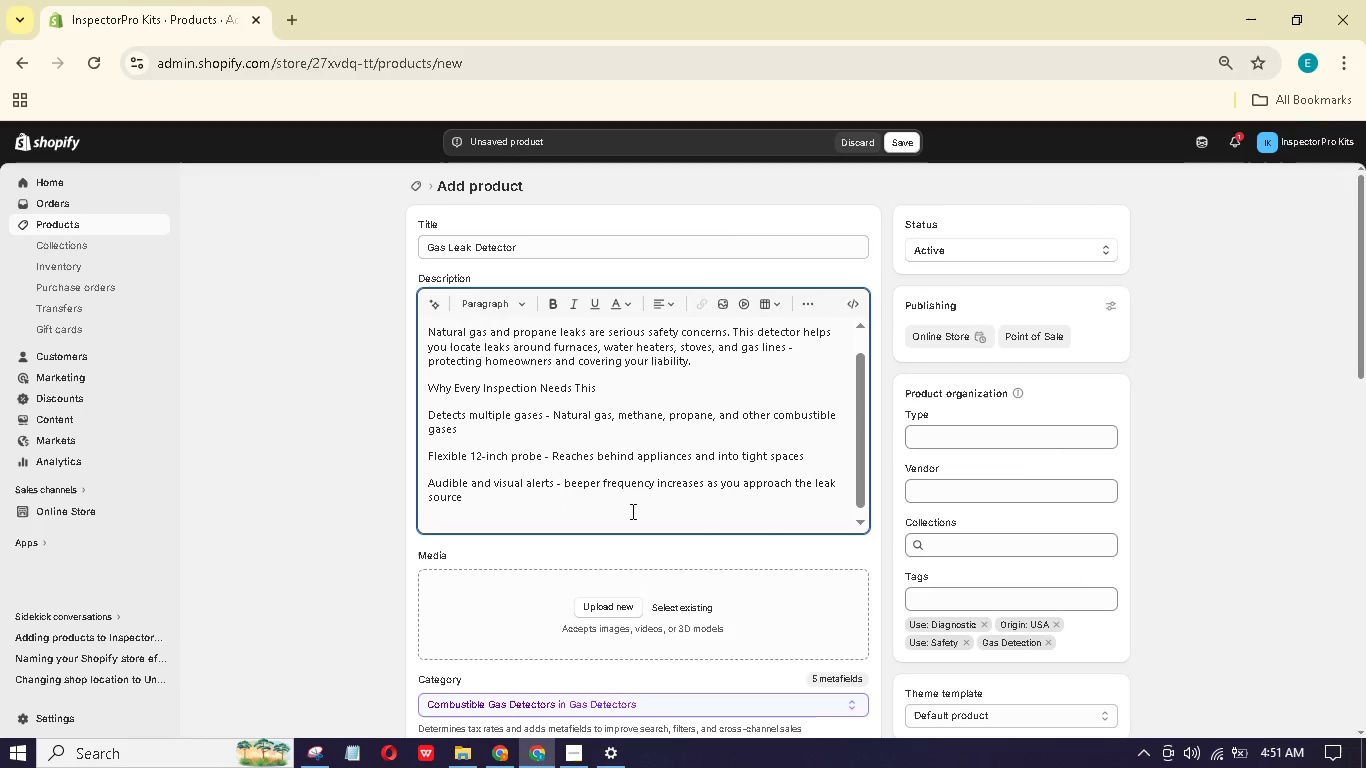 
type(Adjustale sensitiviy - Reduces fale alarms om benin sourv)
key(Backspace)
type(ces)
 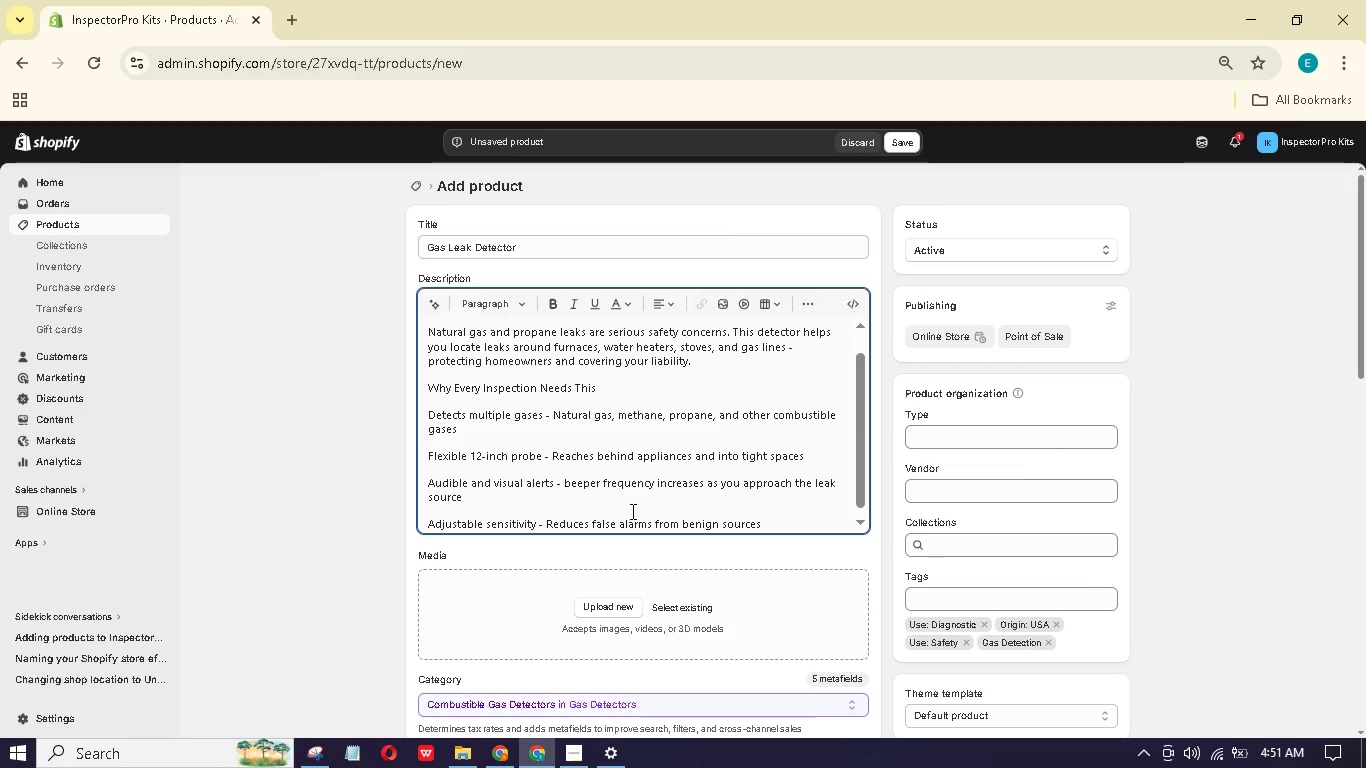 
 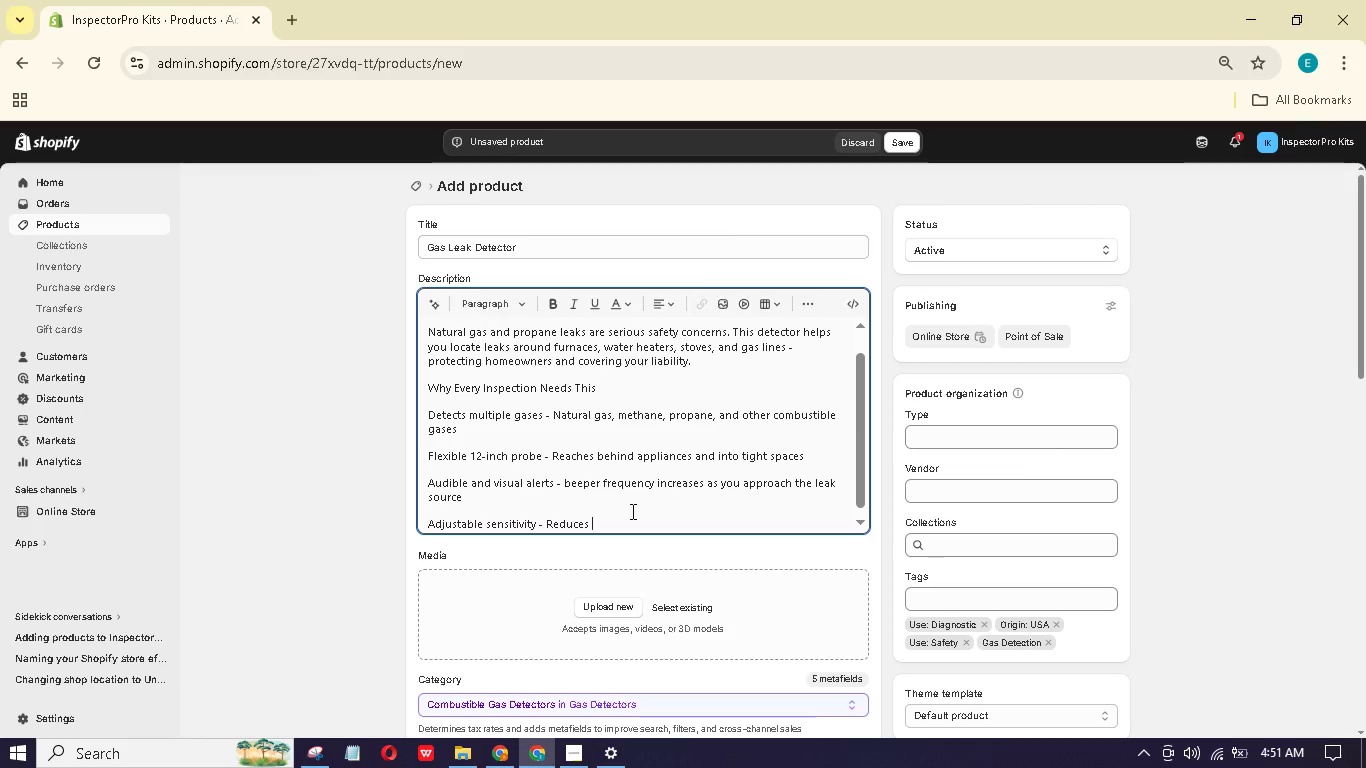 
hold_key(key=G, duration=0.31)
 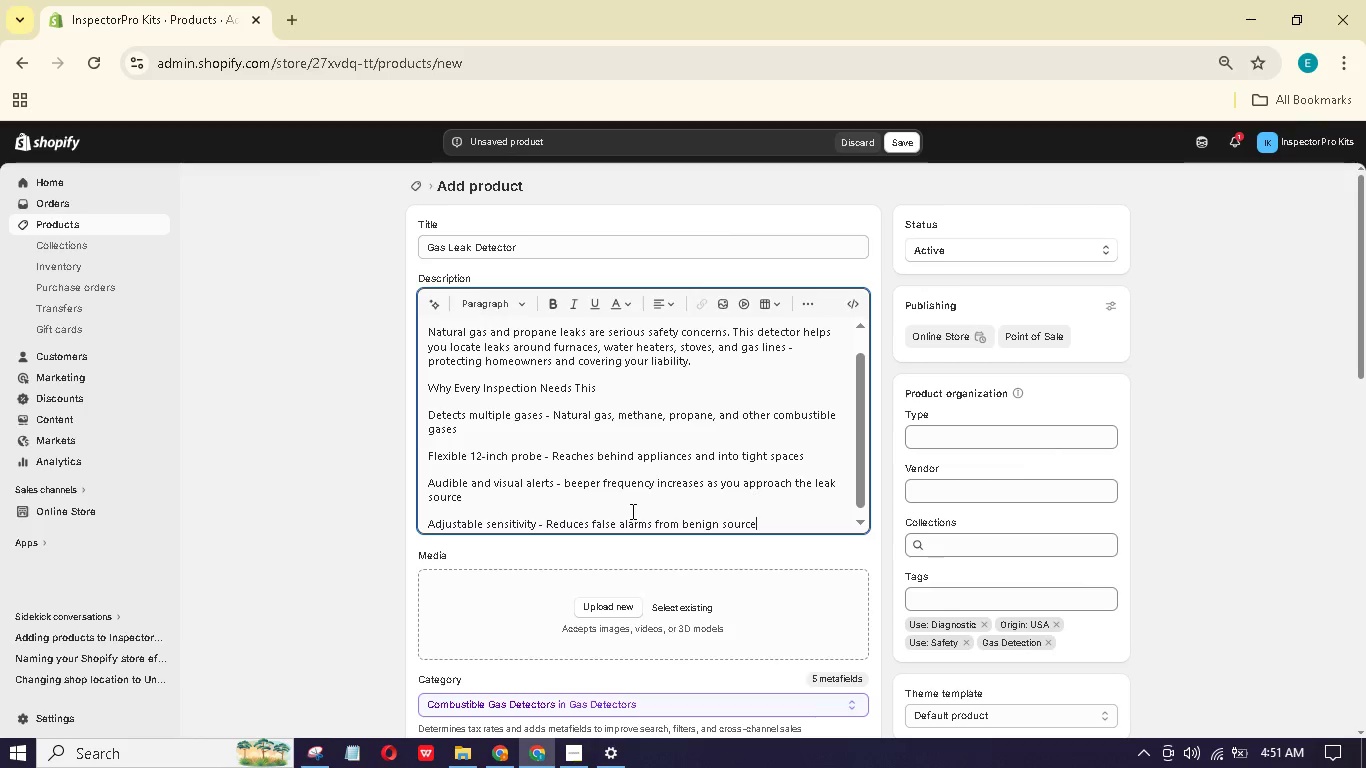 
key(Enter)
 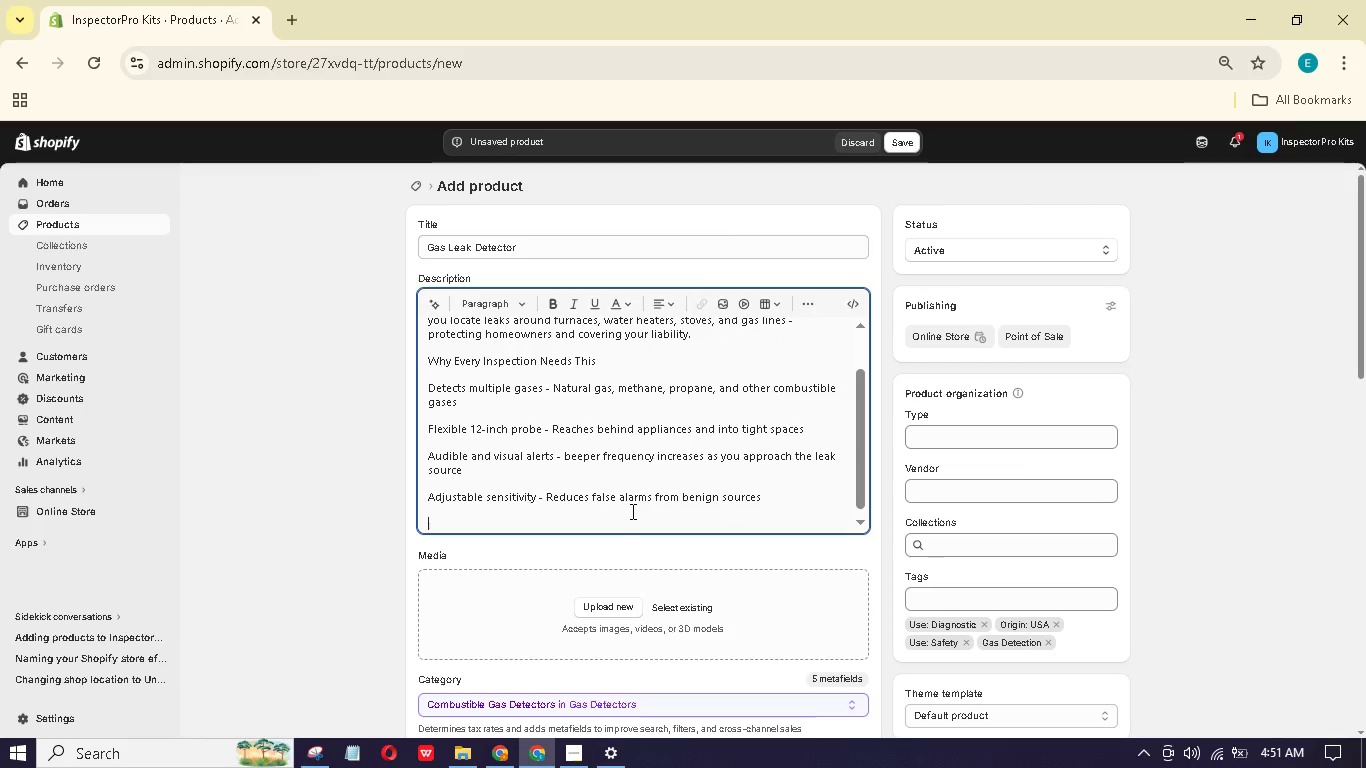 
type(Sensitiviy own to 50 ppm - Catches evn mall leaks)
 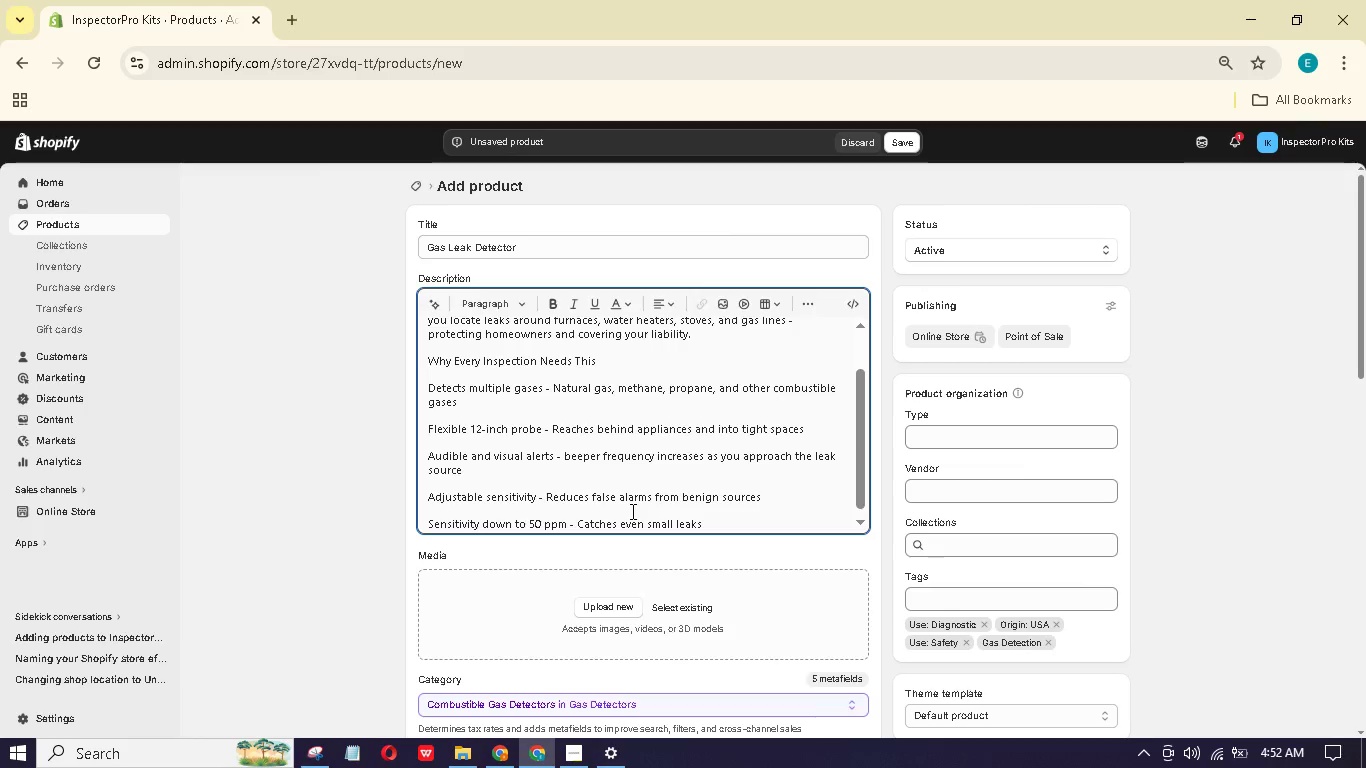 
hold_key(key=D, duration=0.38)
 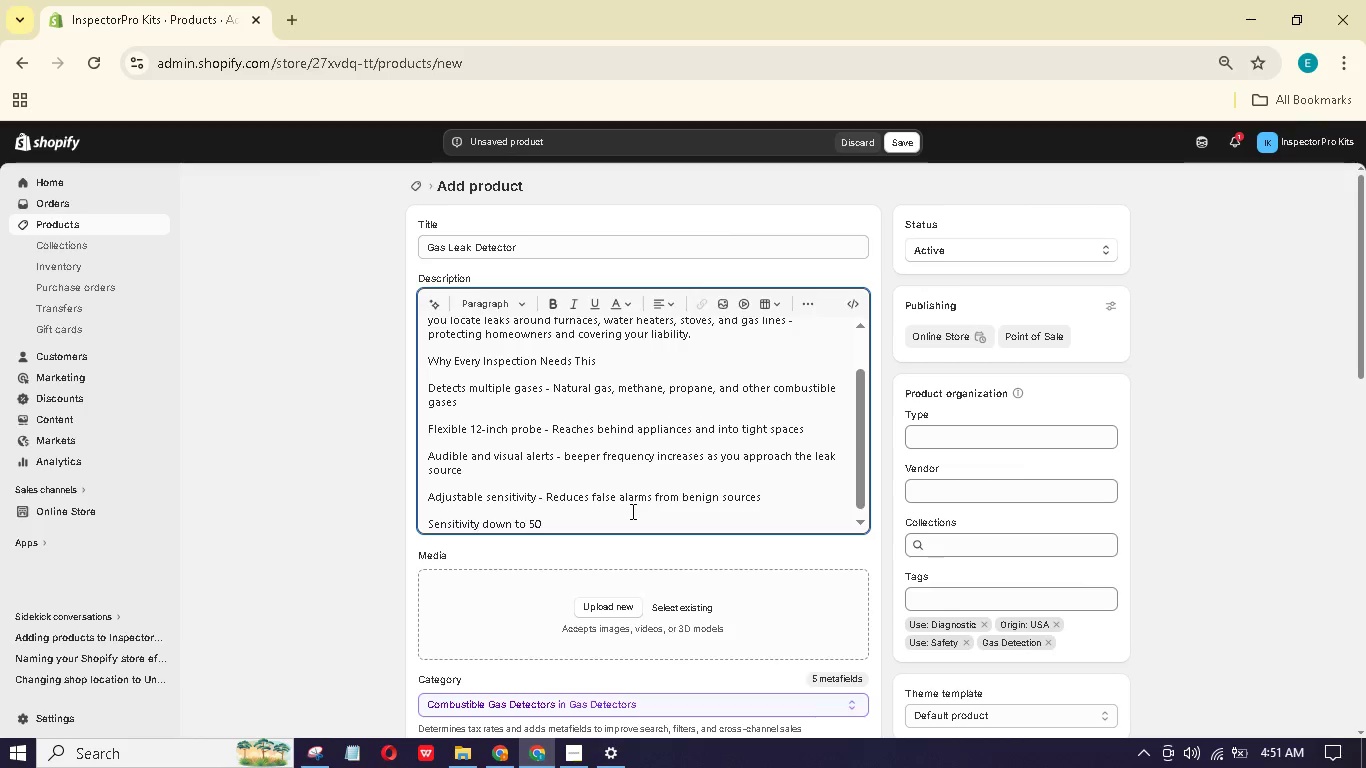 
key(Enter)
 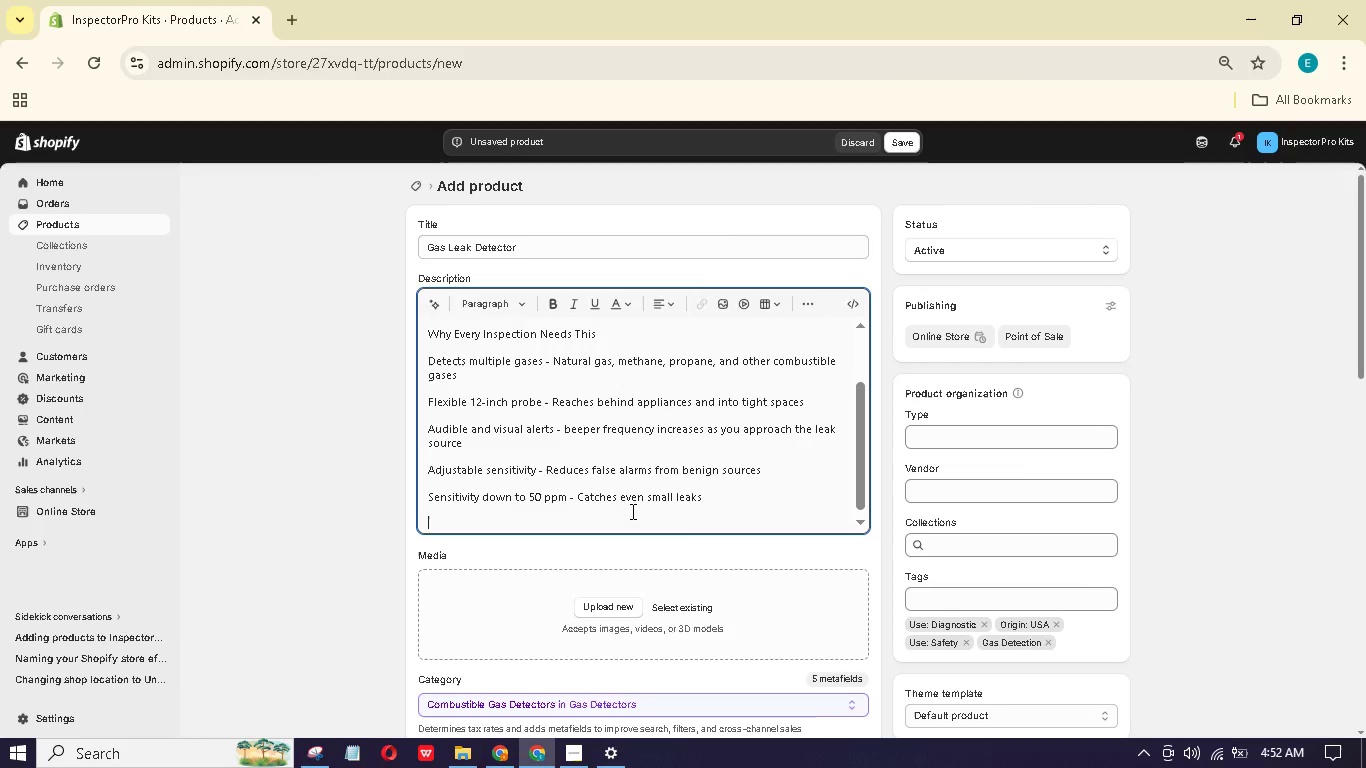 
type(Technical Specifictns)
 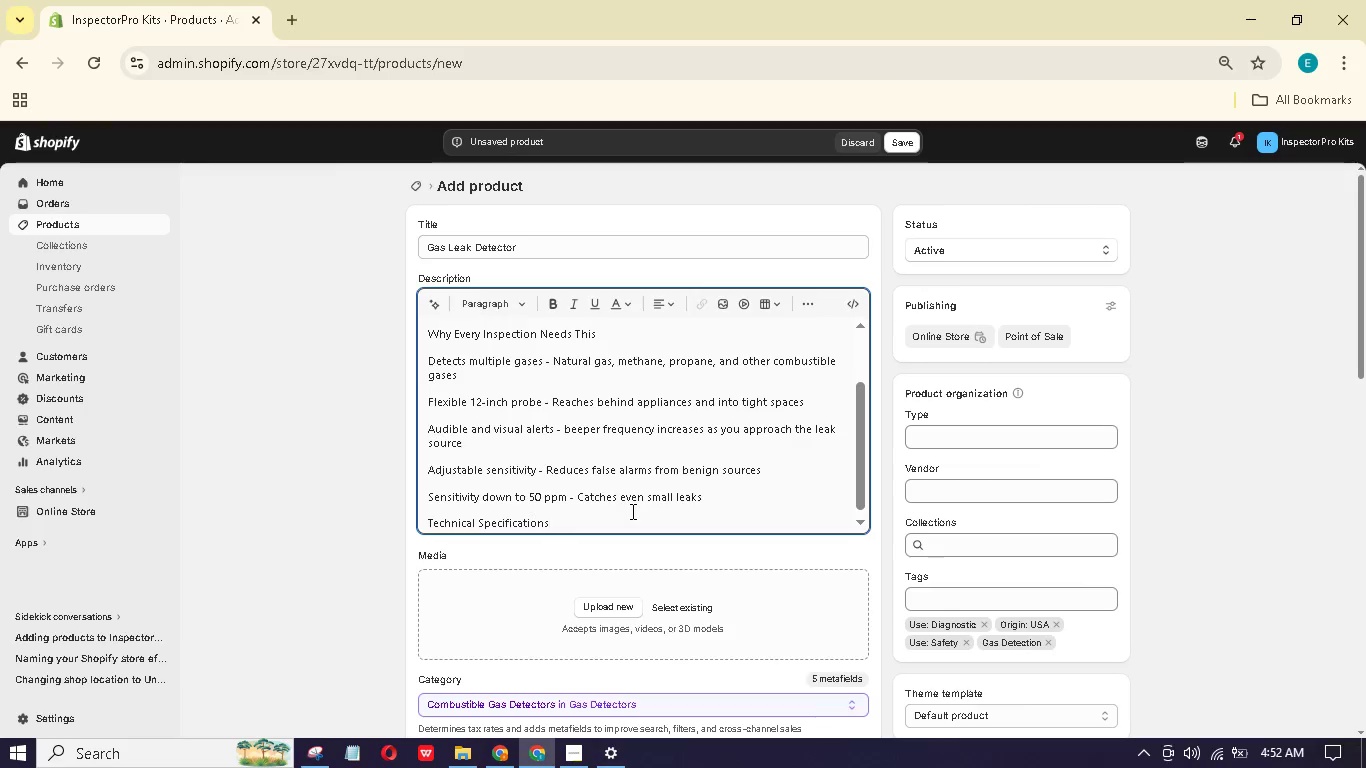 
 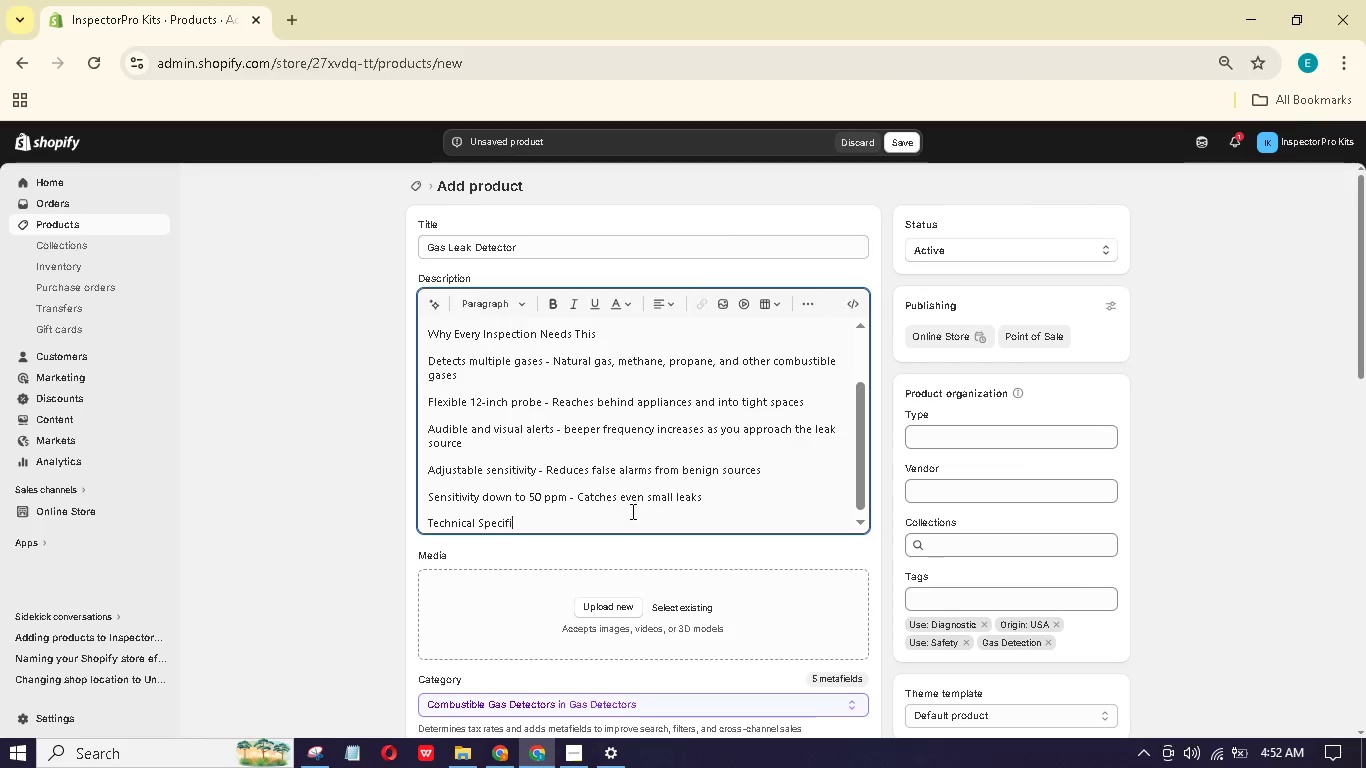 
hold_key(key=O, duration=0.36)
 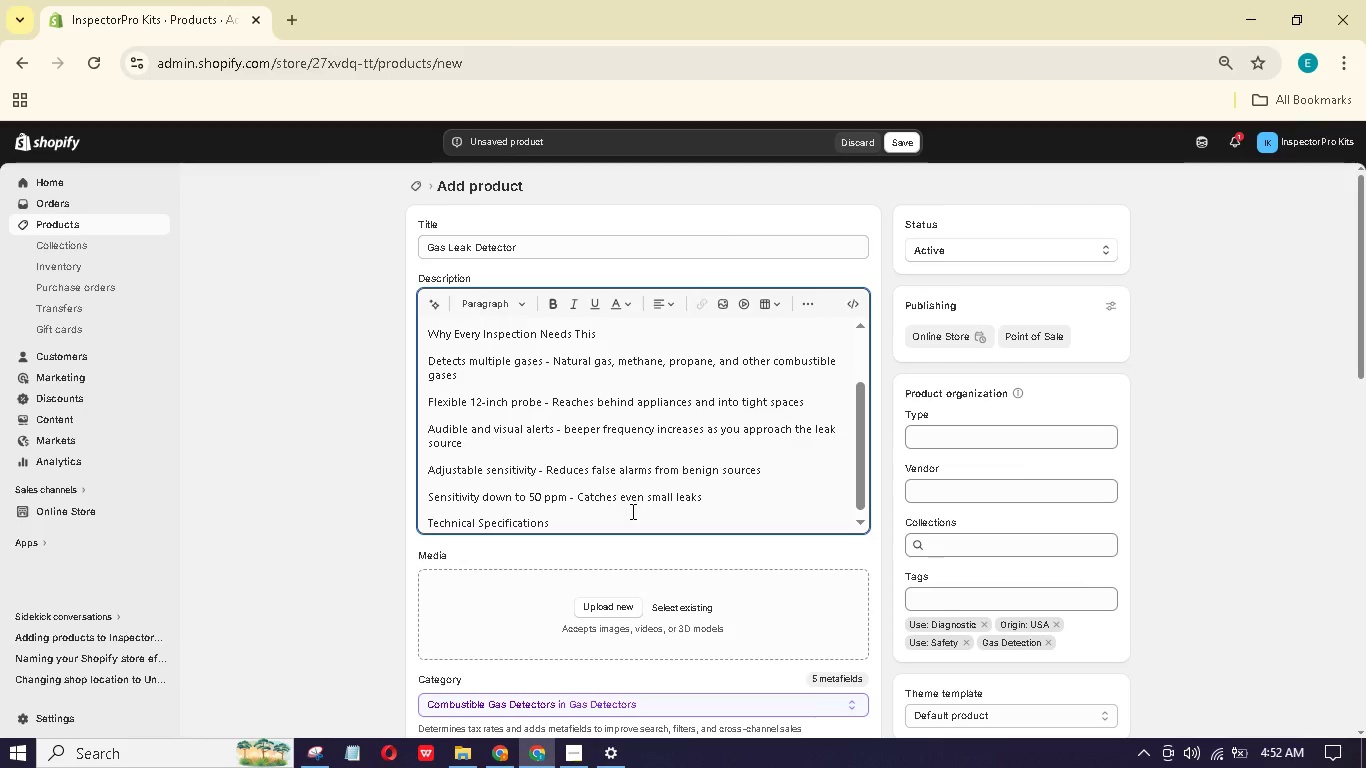 
key(Enter)
 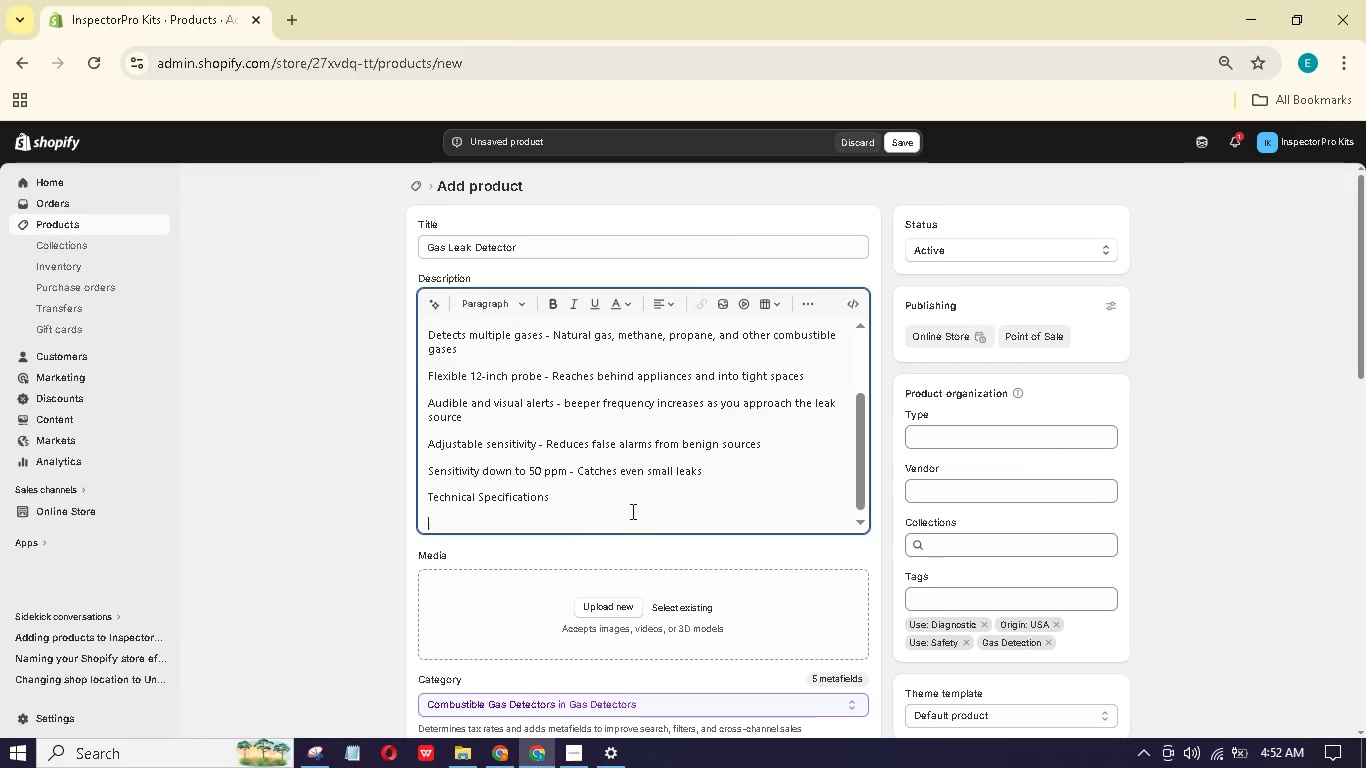 
type(Sensor ype: Semiconductor)
 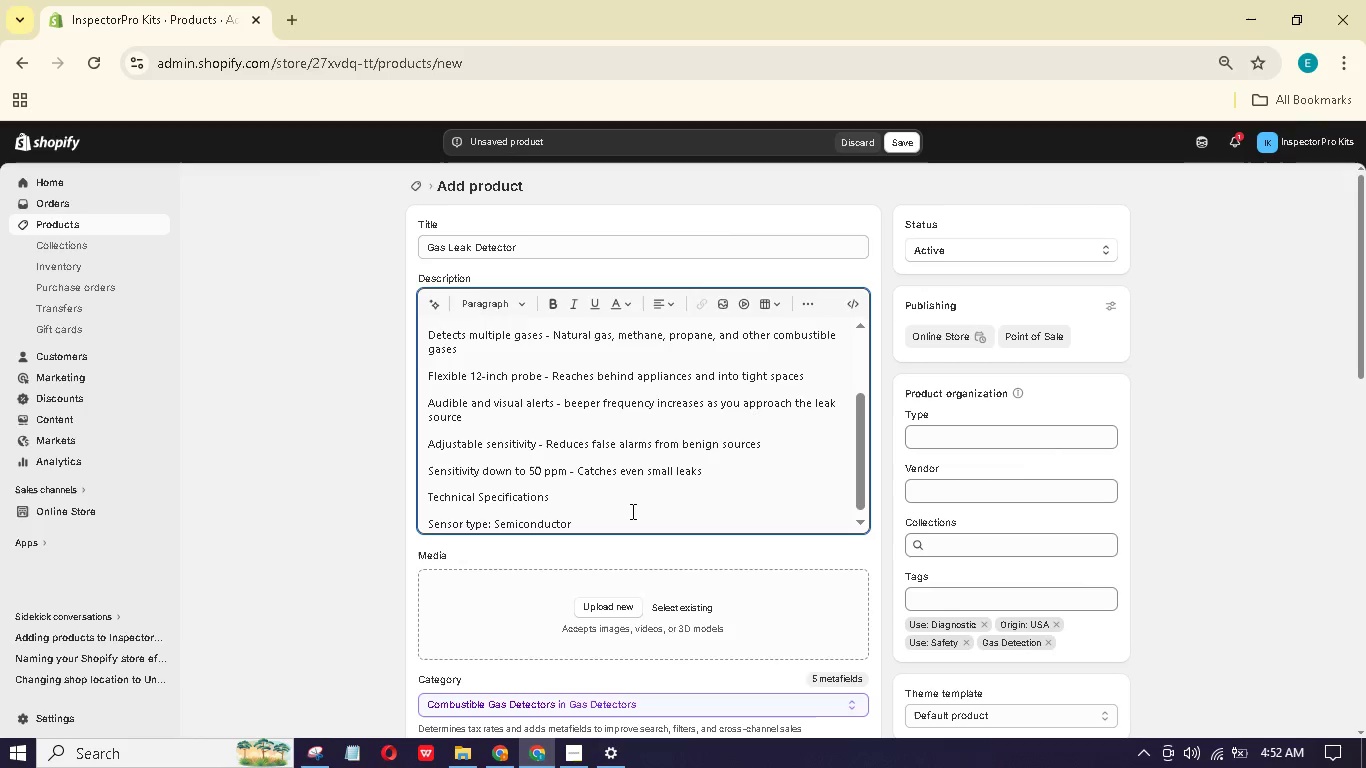 
key(Enter)
 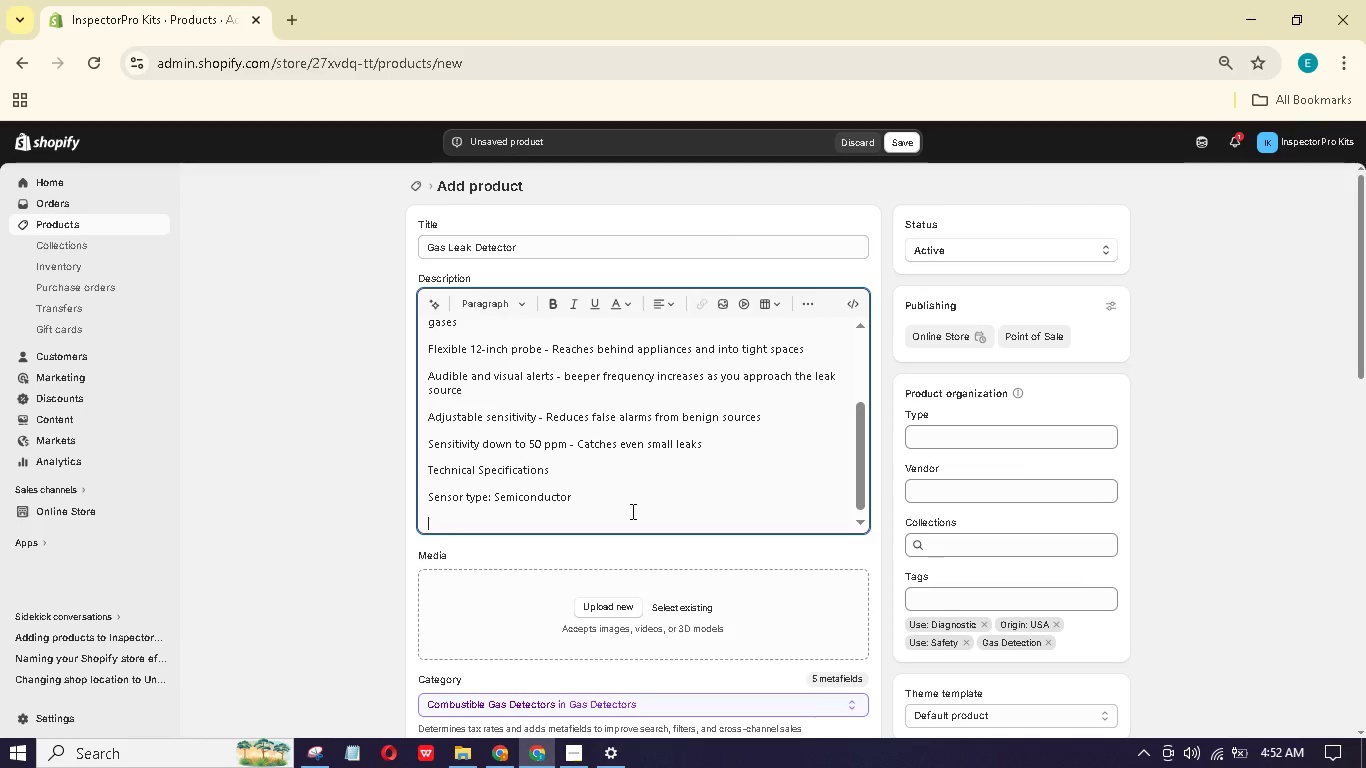 
type(Warm-up time: 5 seconds)
 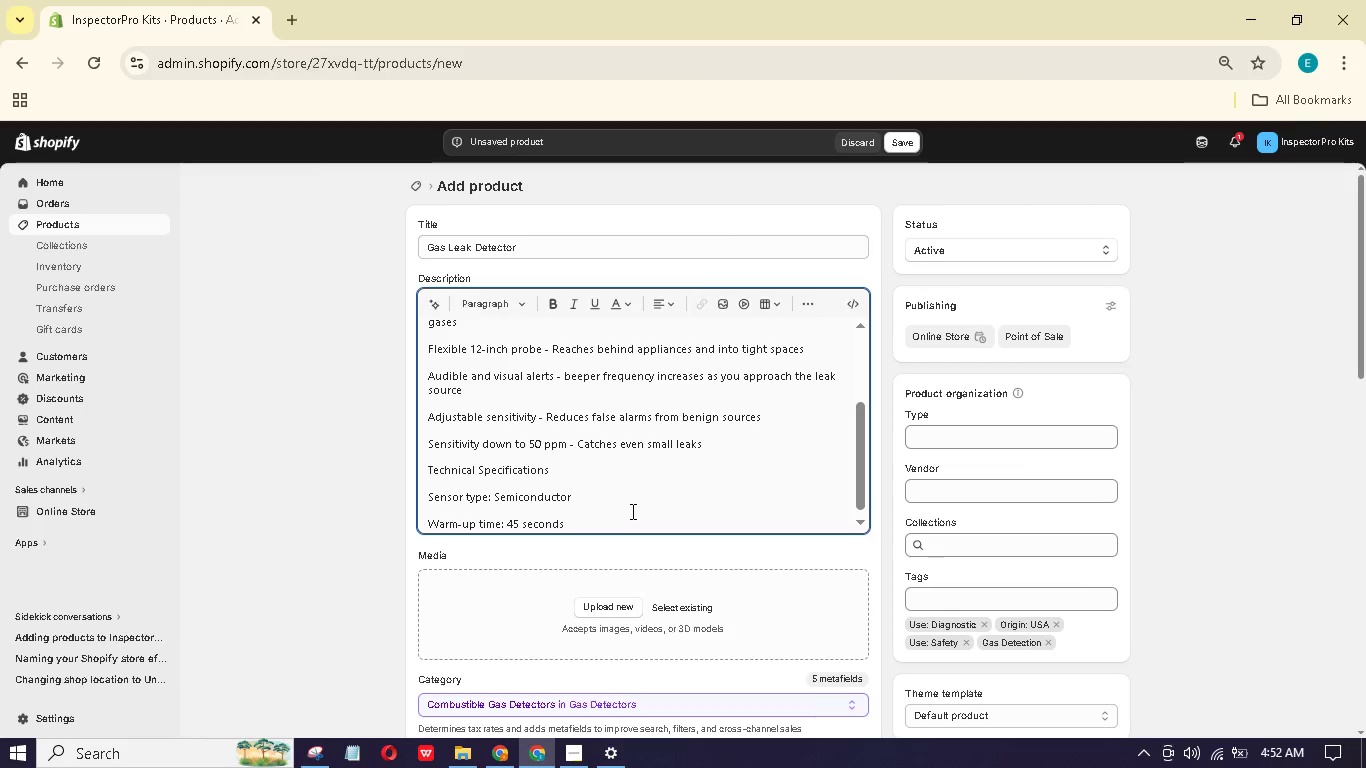 
 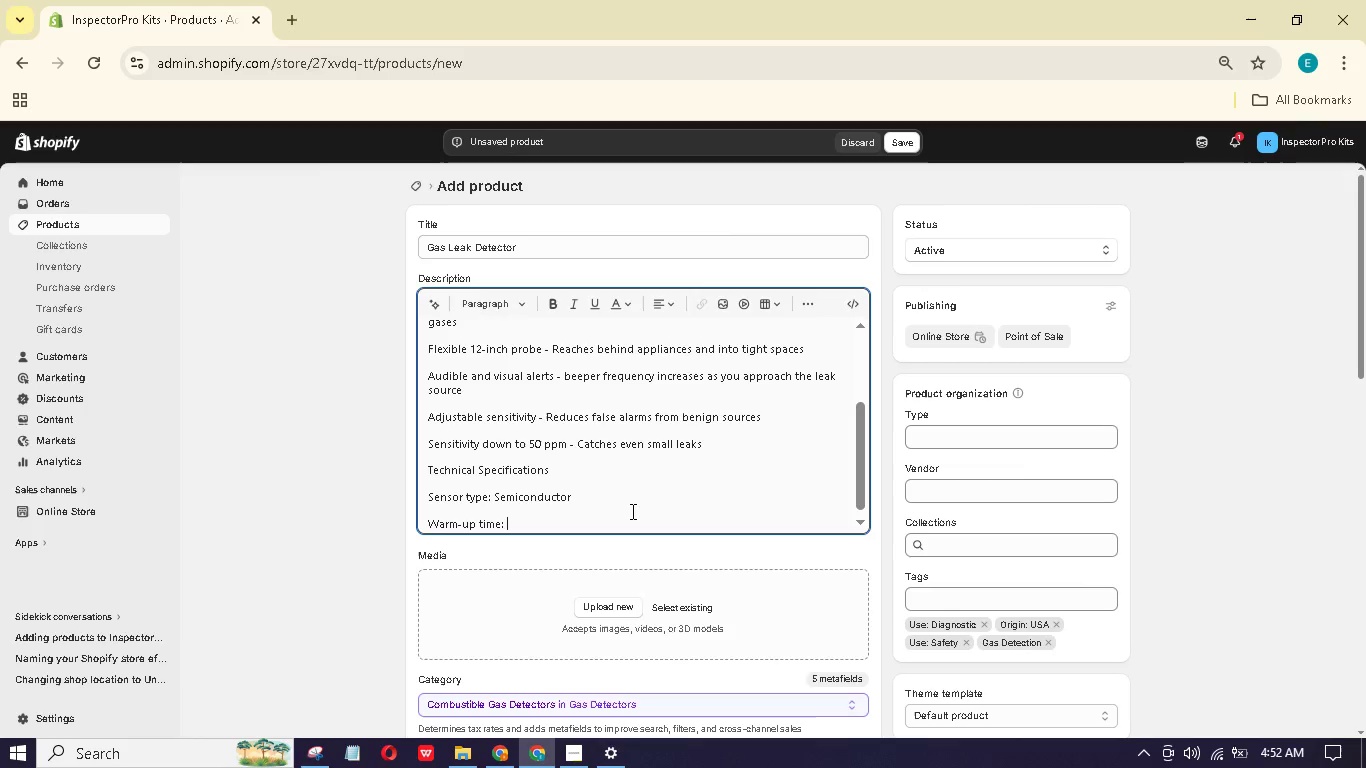 
hold_key(key=4, duration=0.33)
 